 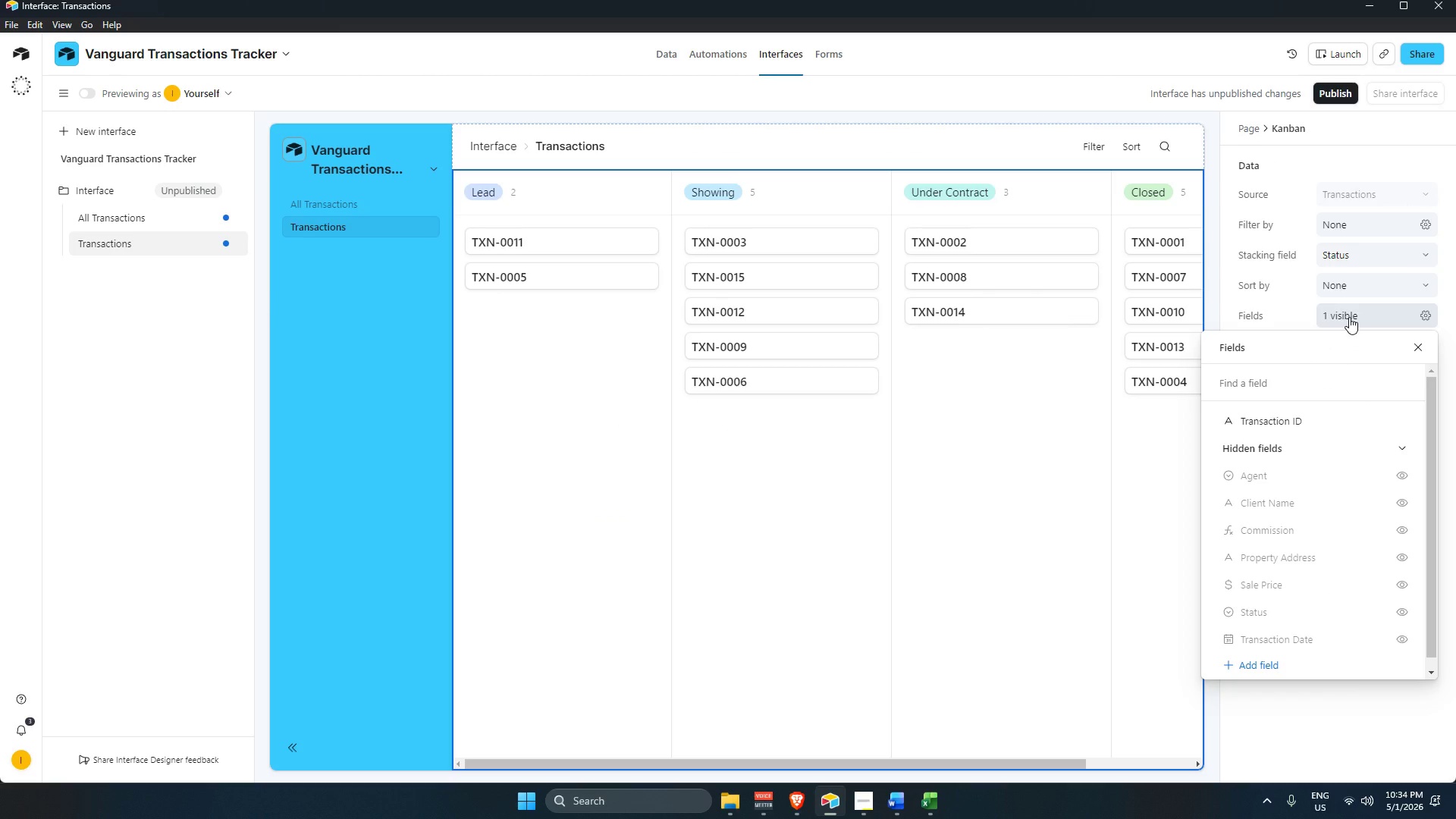 
mouse_move([1375, 472])
 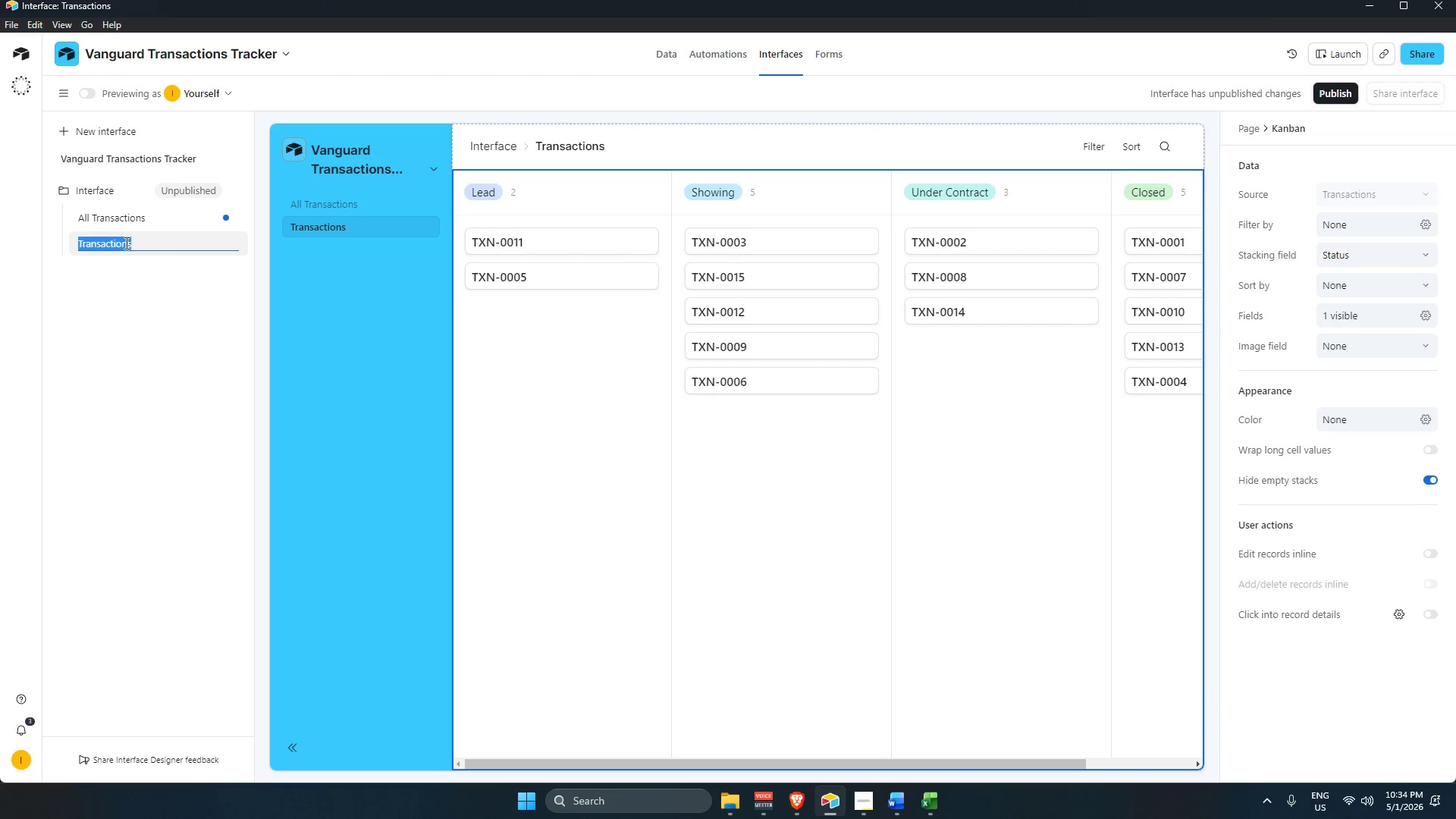 
key(Backspace)
type(Deal FLow)
 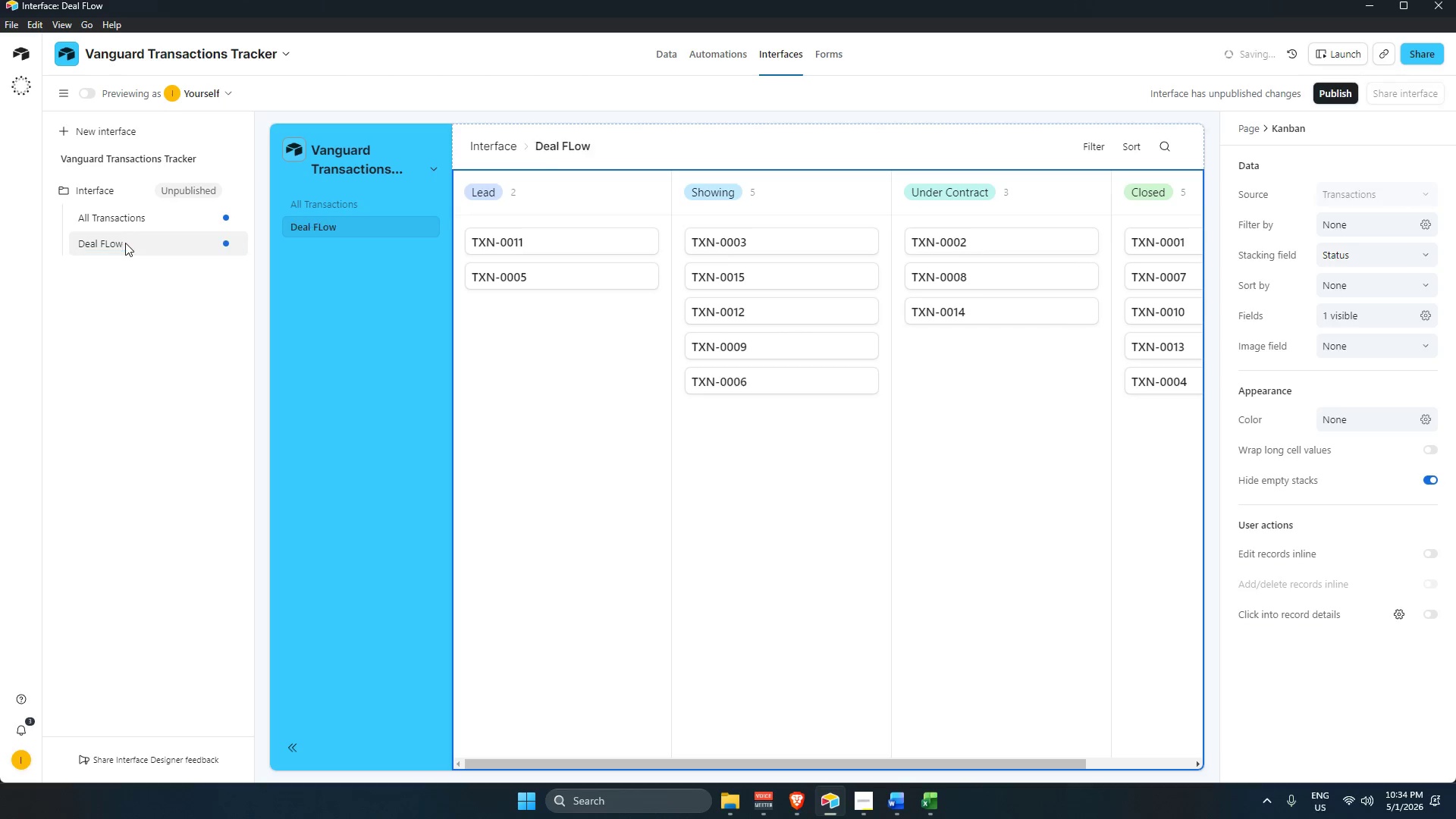 
 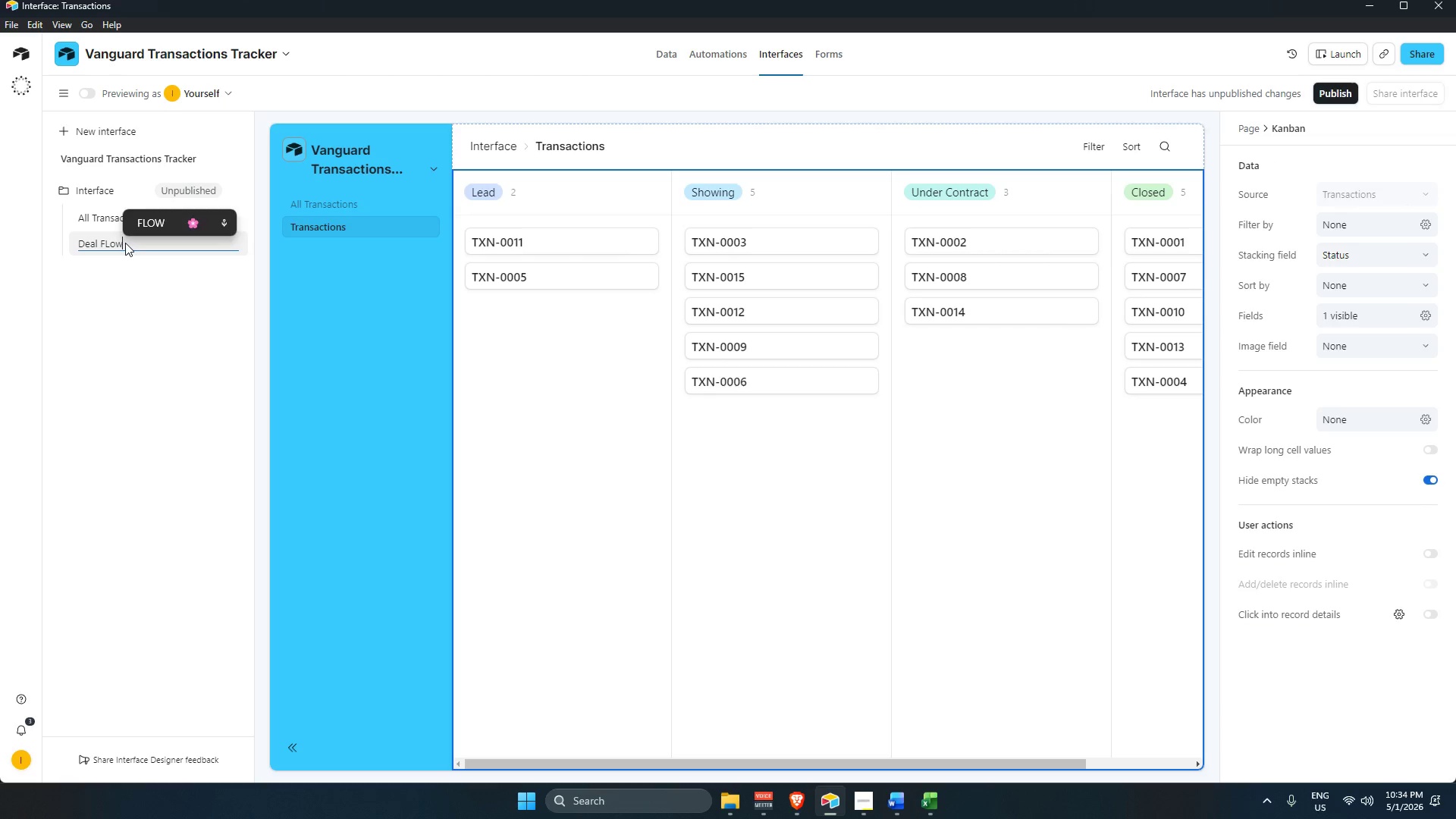 
key(Enter)
 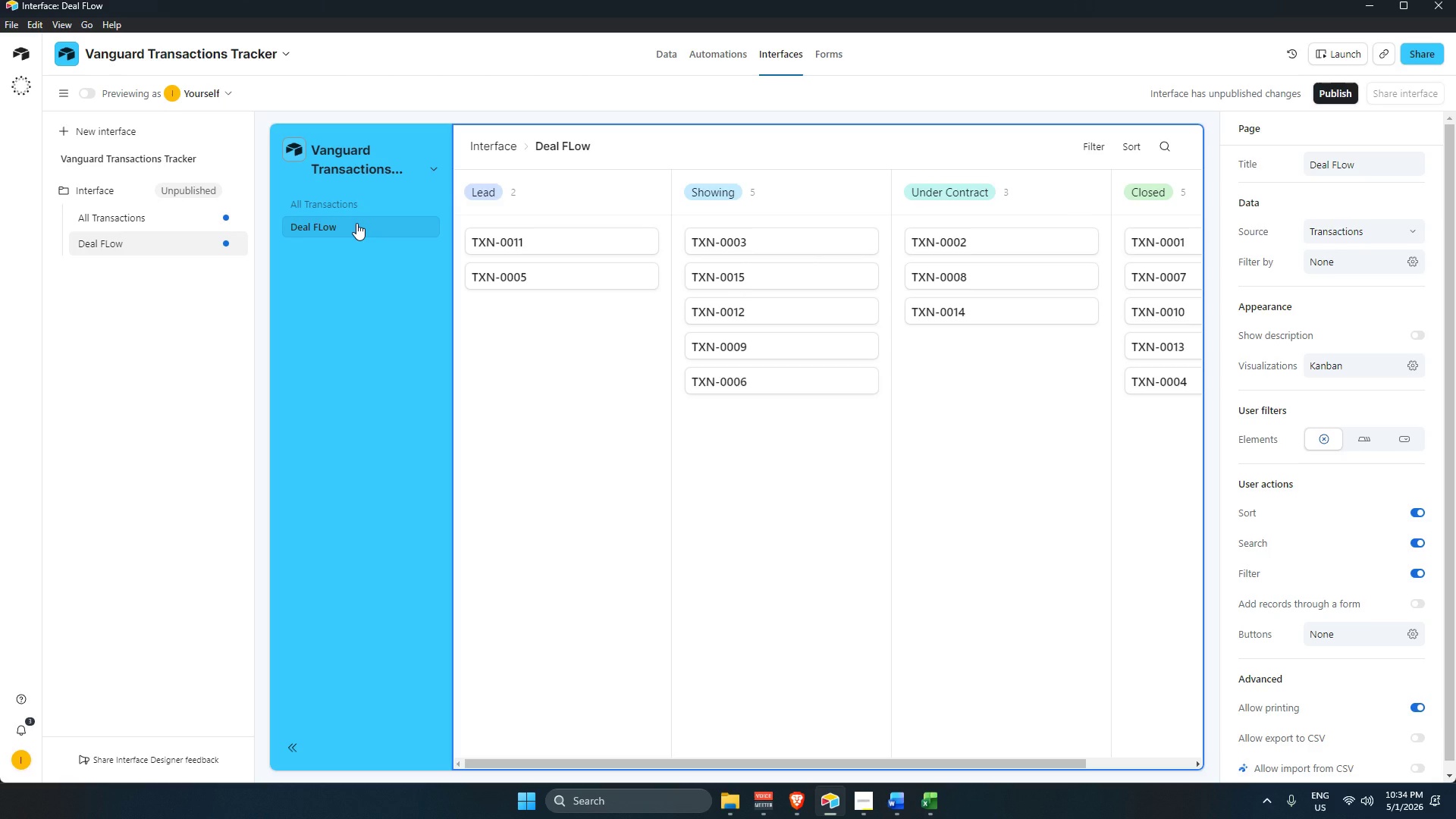 
wait(19.84)
 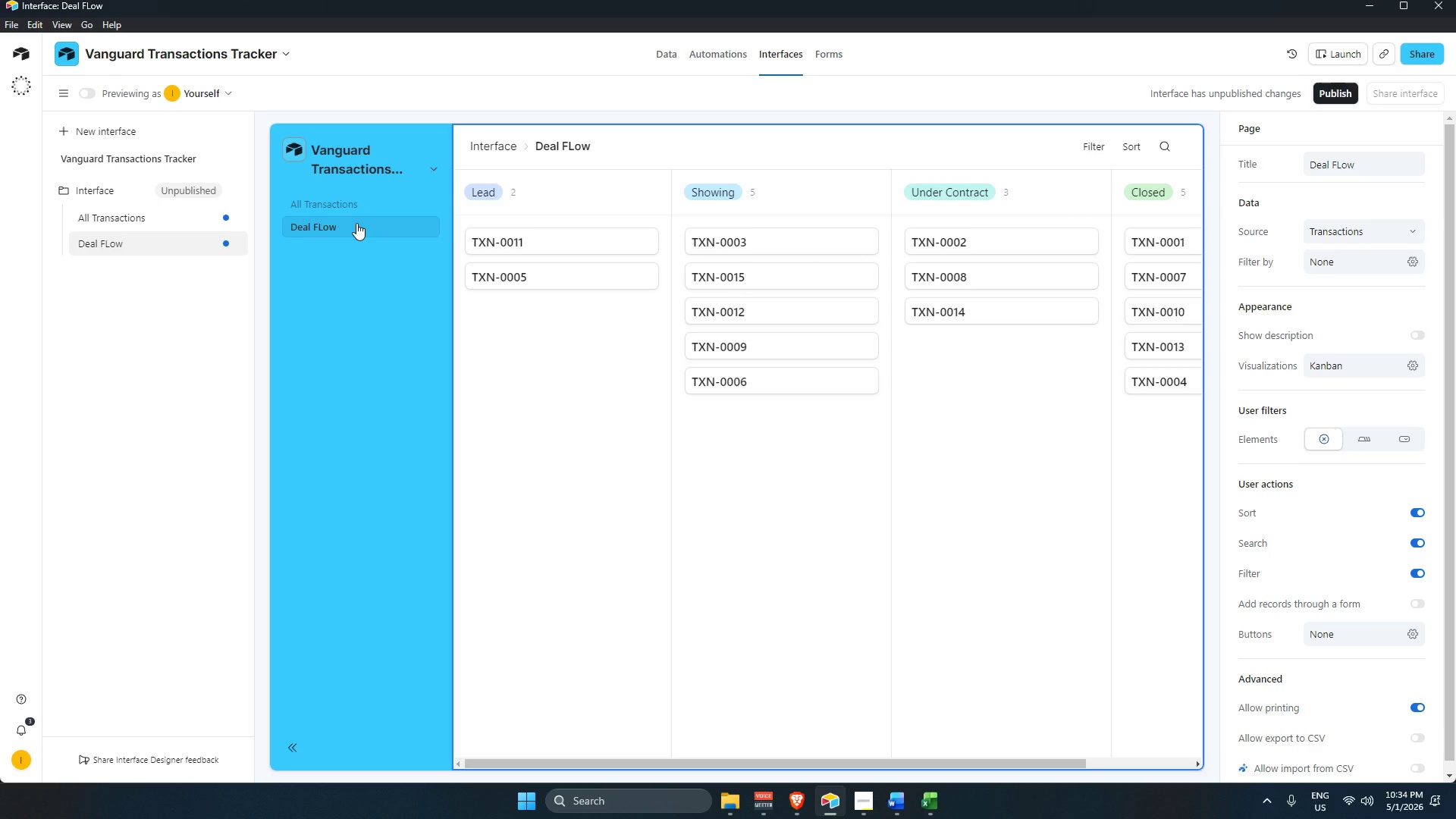 
left_click([1341, 225])
 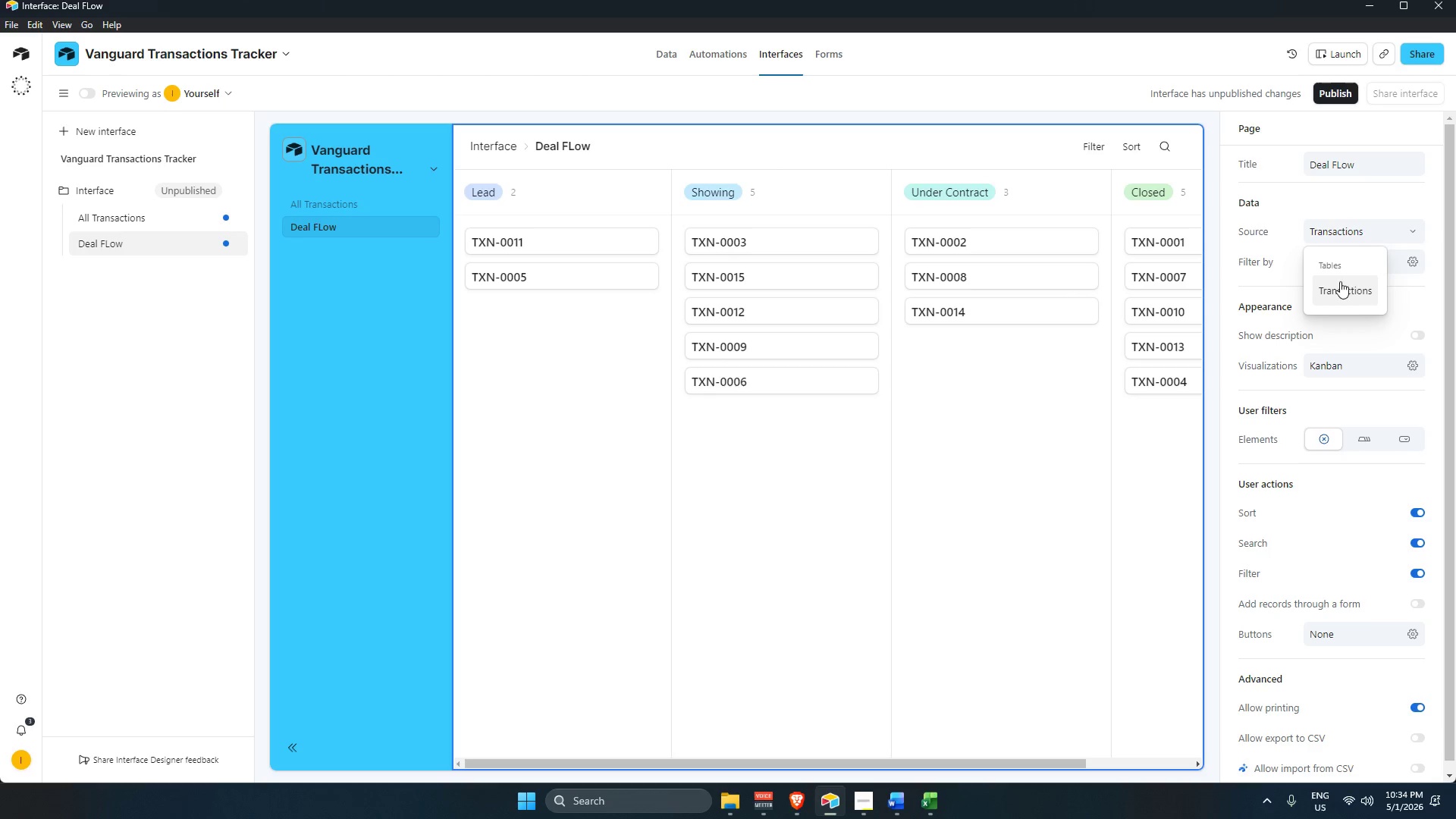 
left_click([1348, 234])
 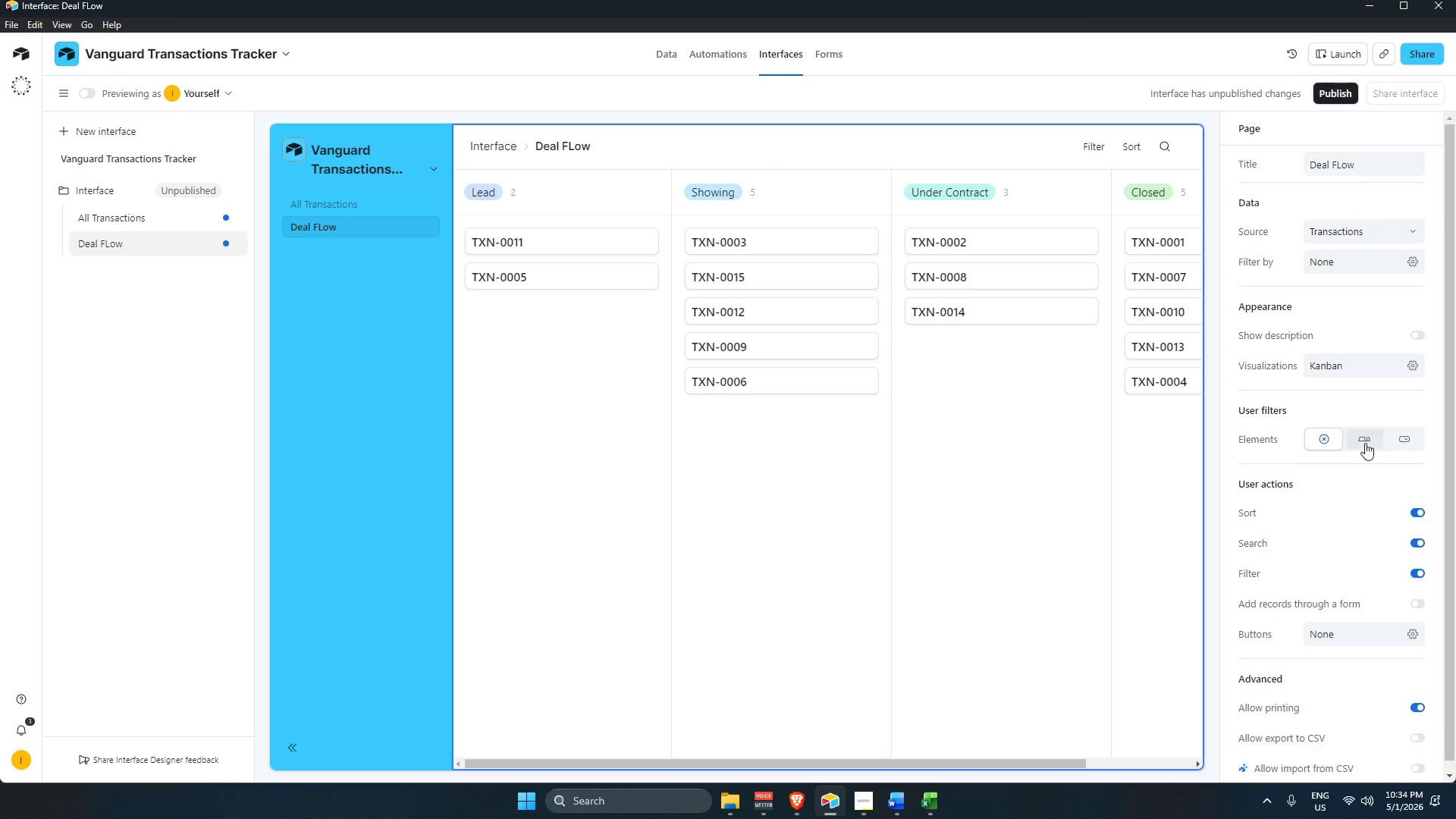 
scroll: coordinate [1348, 605], scroll_direction: down, amount: 3.0
 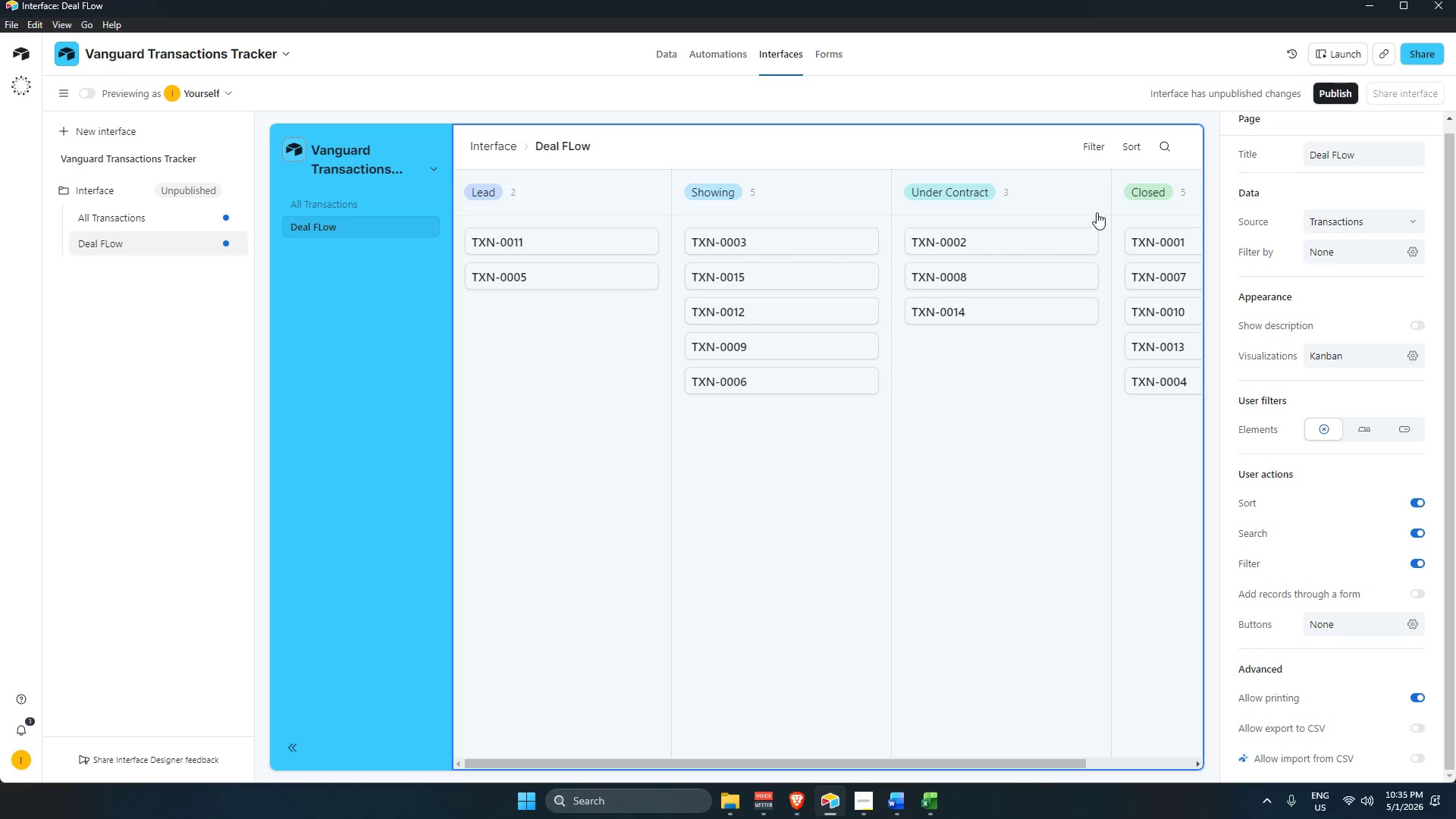 
left_click([1005, 153])
 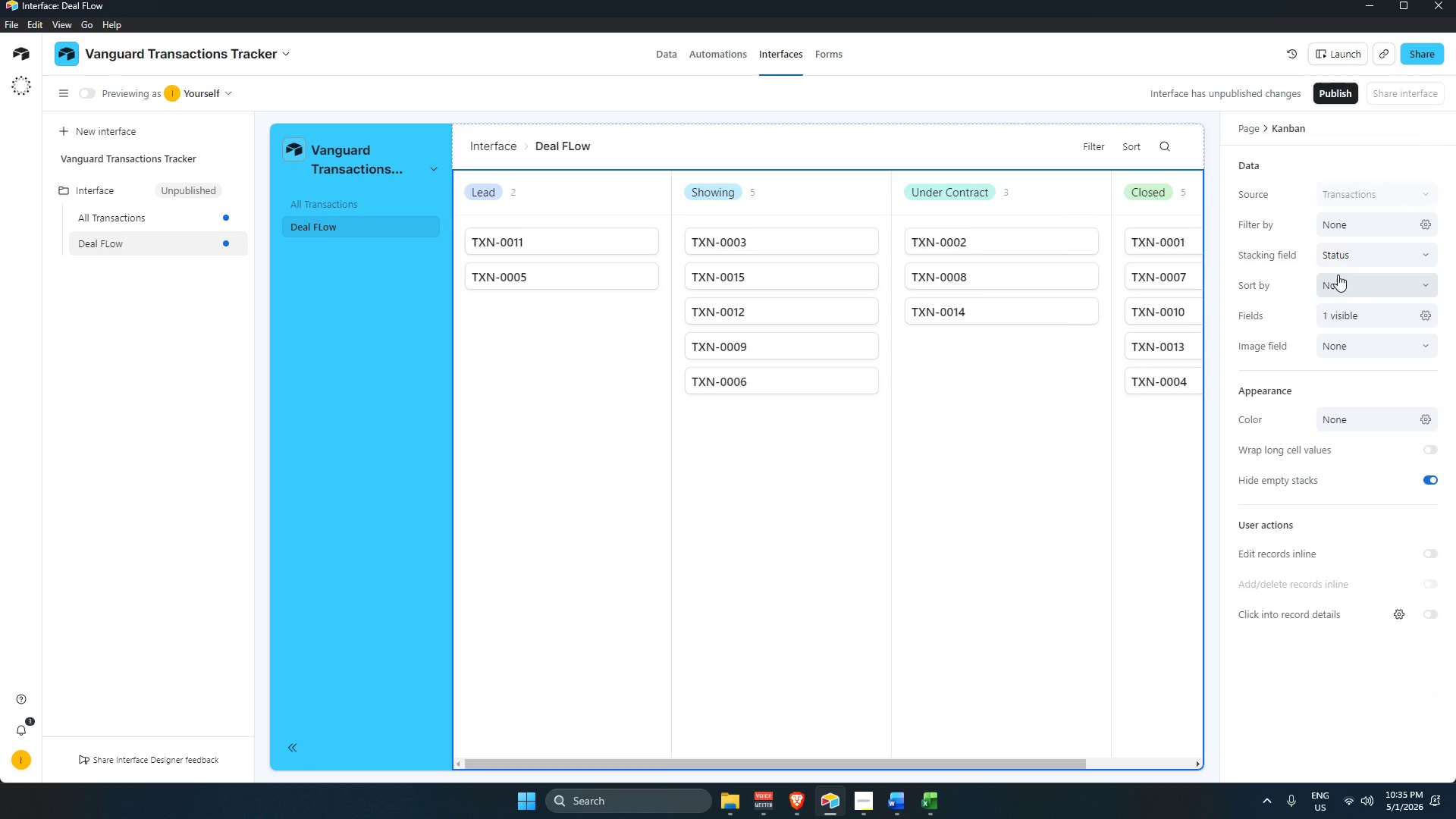 
left_click([1346, 249])
 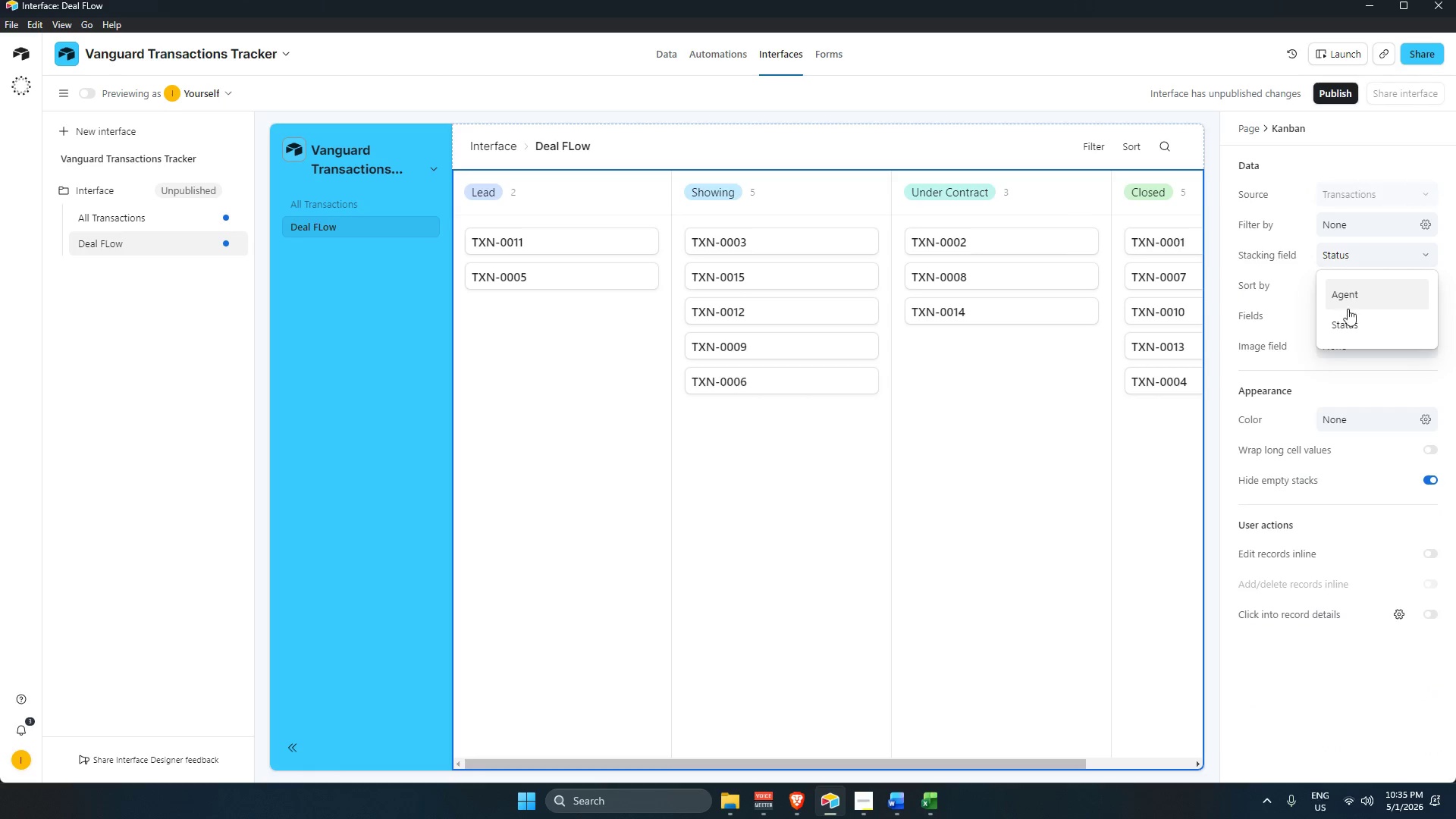 
left_click([1340, 325])
 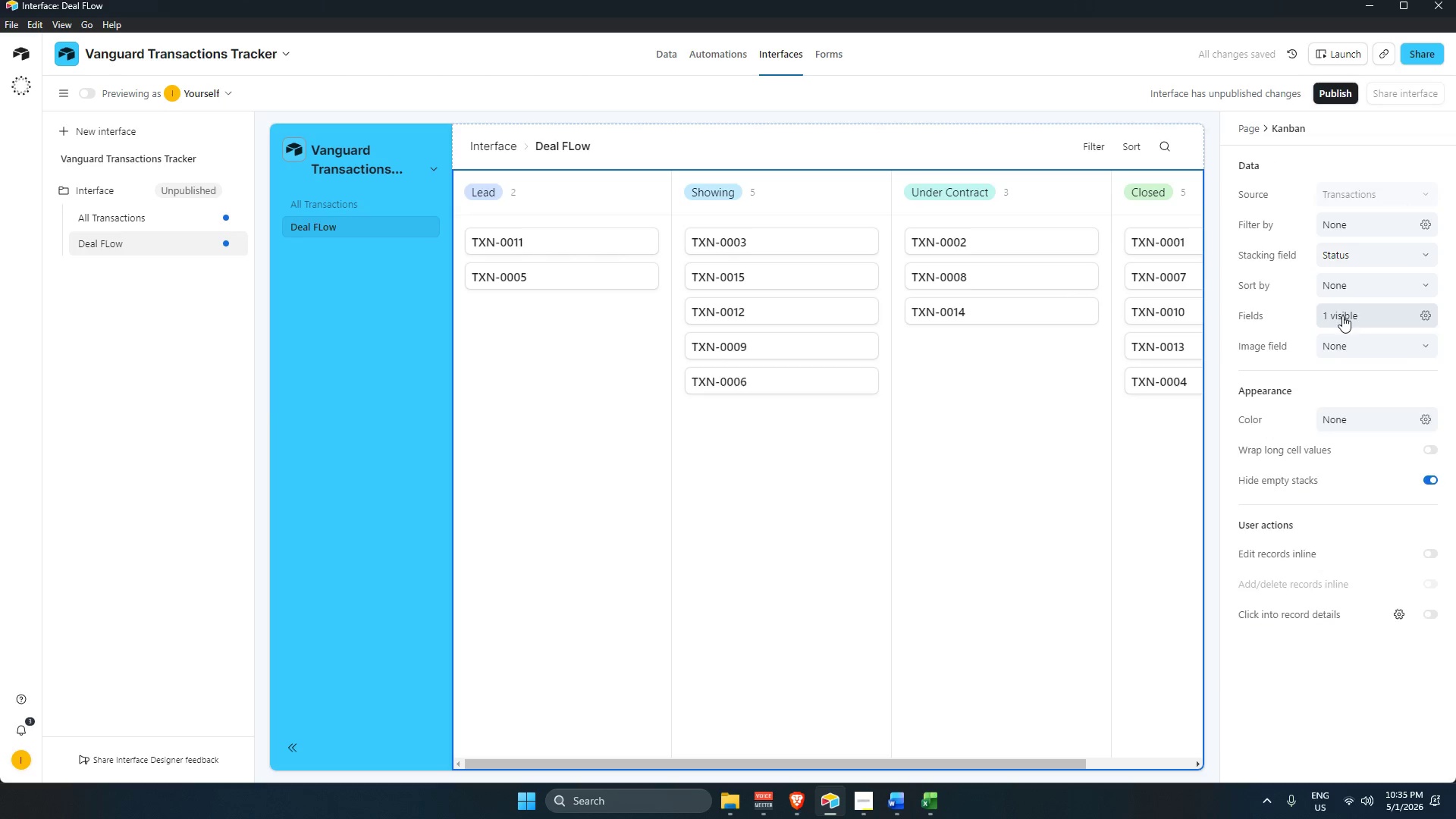 
wait(5.77)
 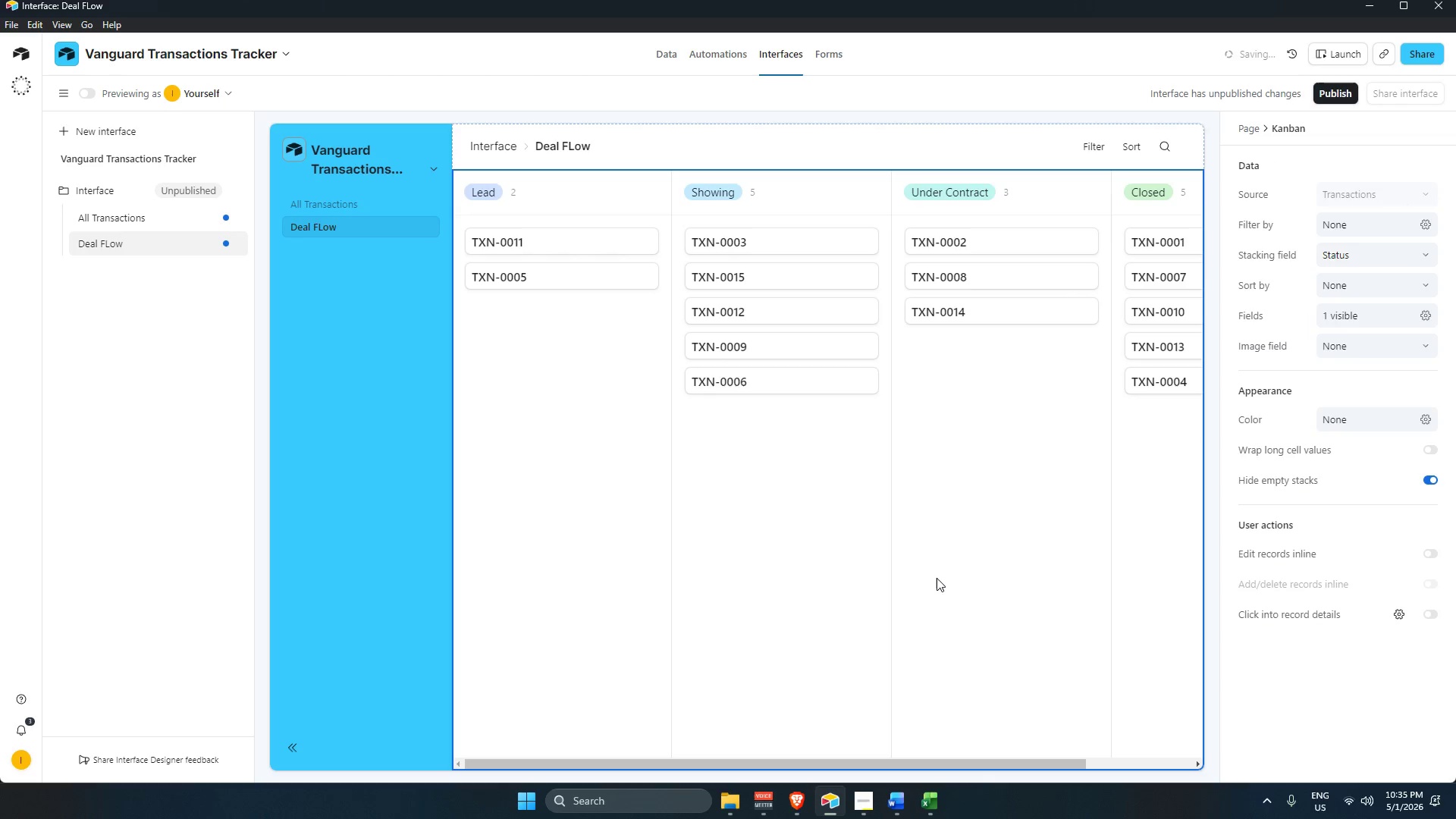 
scroll: coordinate [1382, 474], scroll_direction: up, amount: 1.0
 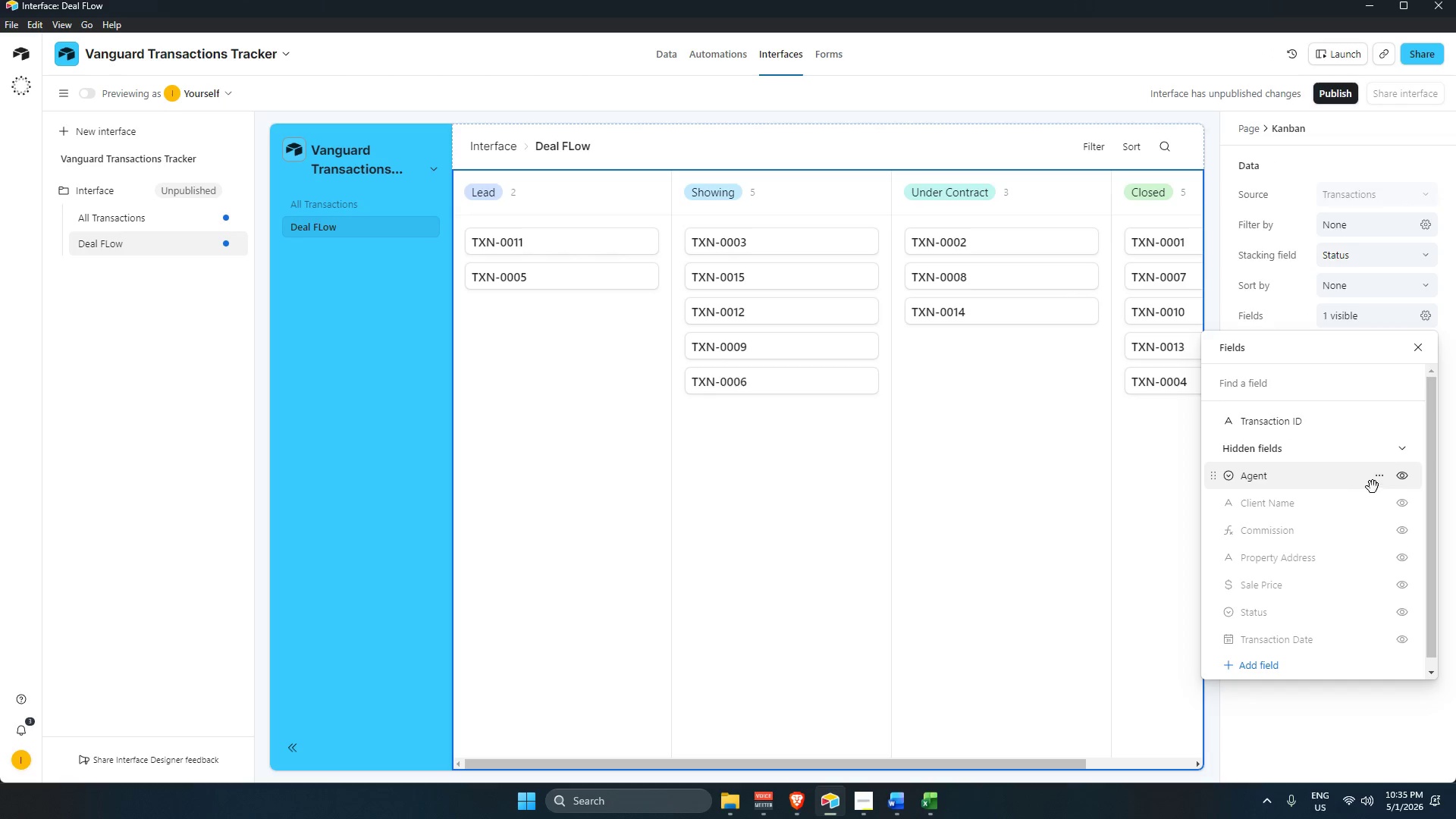 
scroll: coordinate [1332, 607], scroll_direction: down, amount: 2.0
 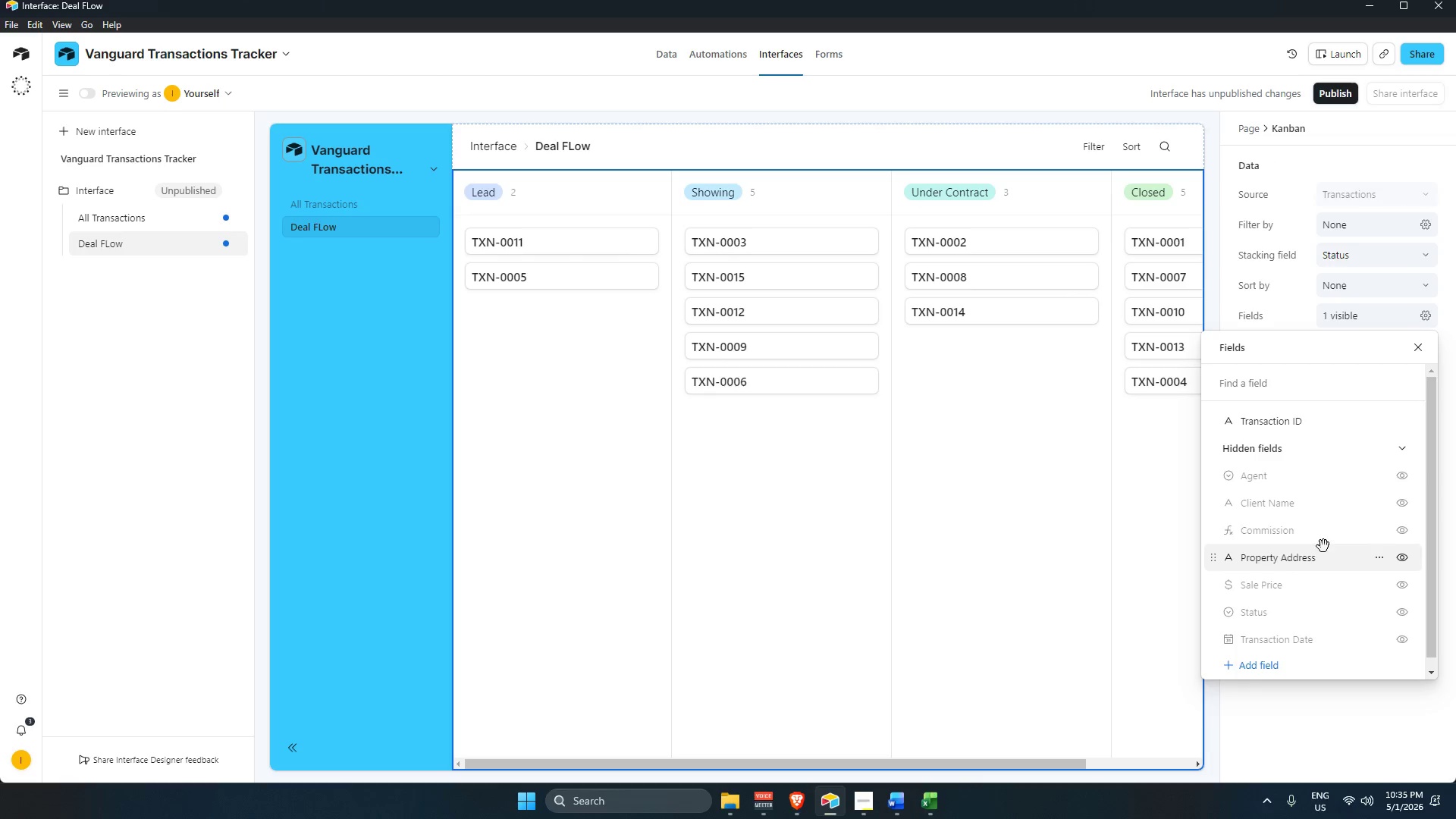 
wait(17.83)
 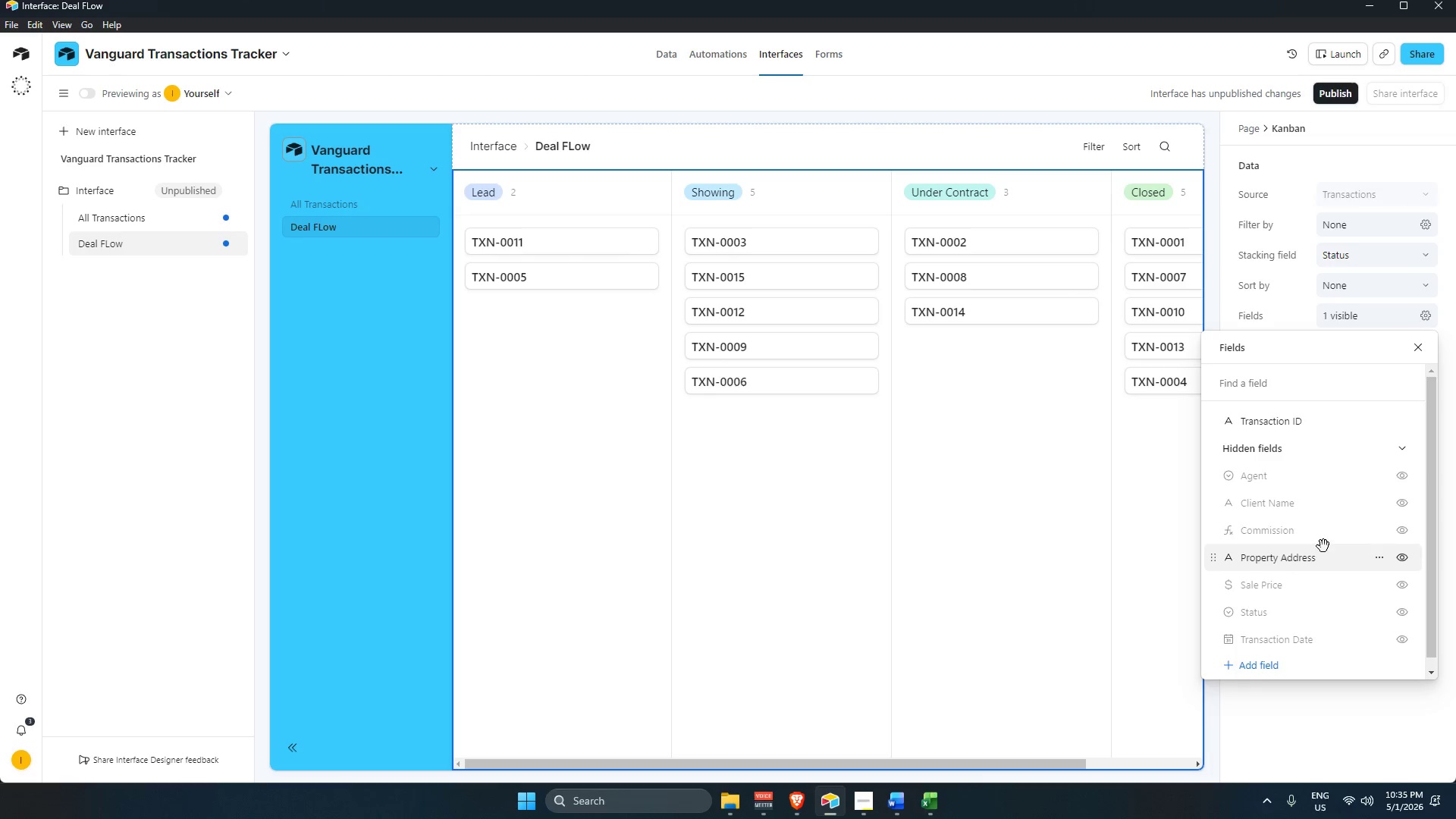 
left_click([813, 367])
 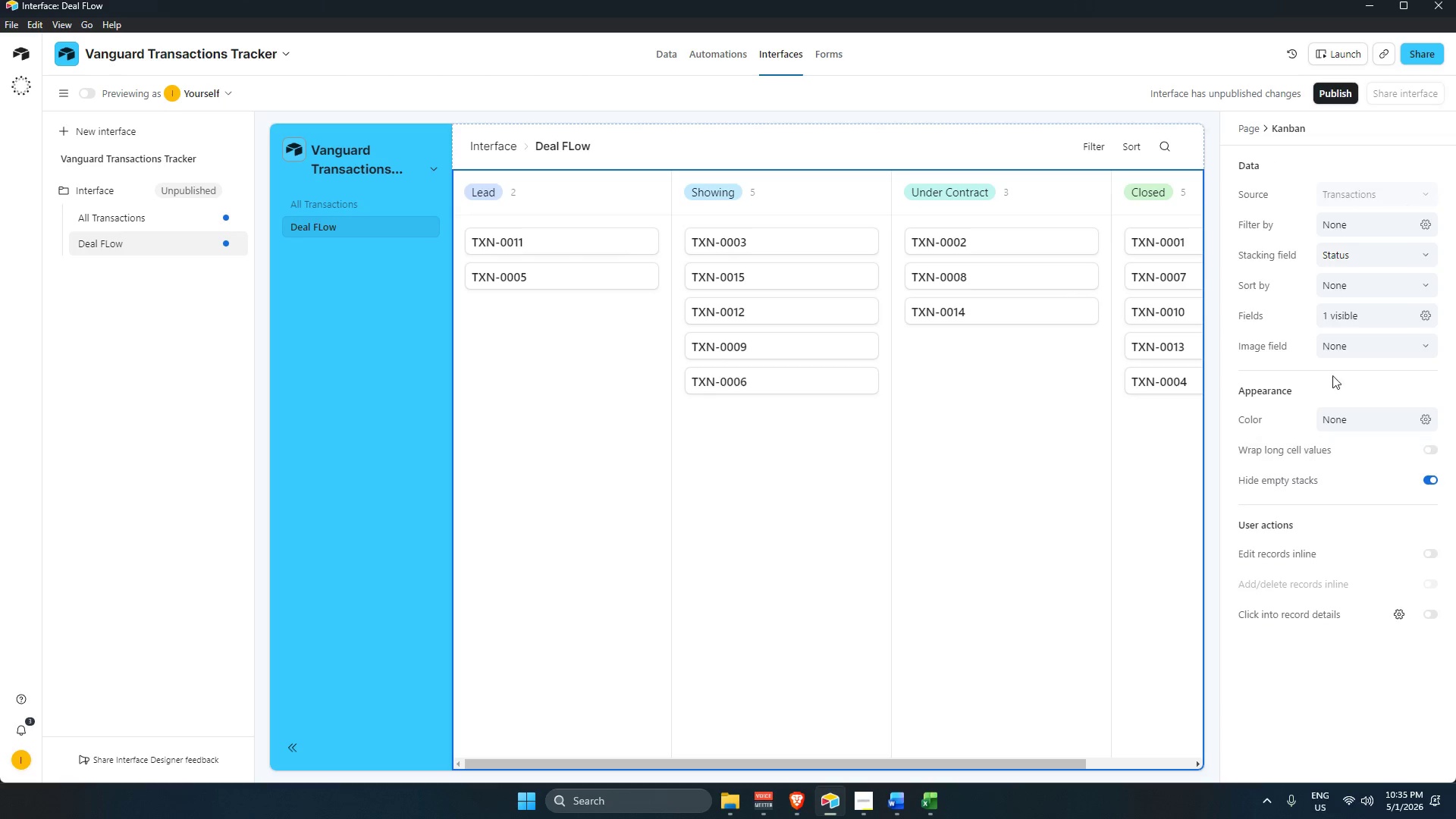 
left_click([1345, 320])
 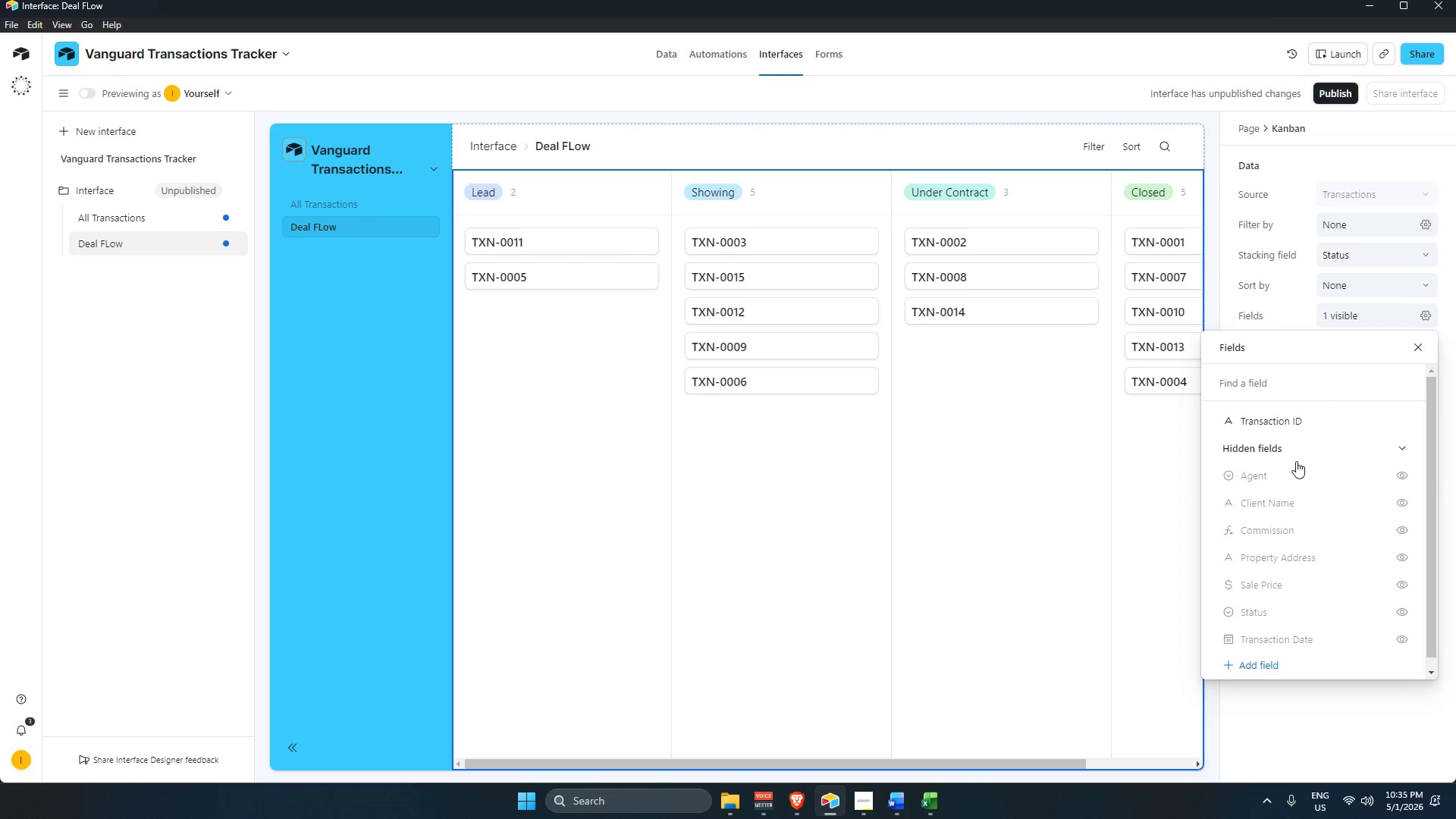 
scroll: coordinate [1284, 506], scroll_direction: down, amount: 1.0
 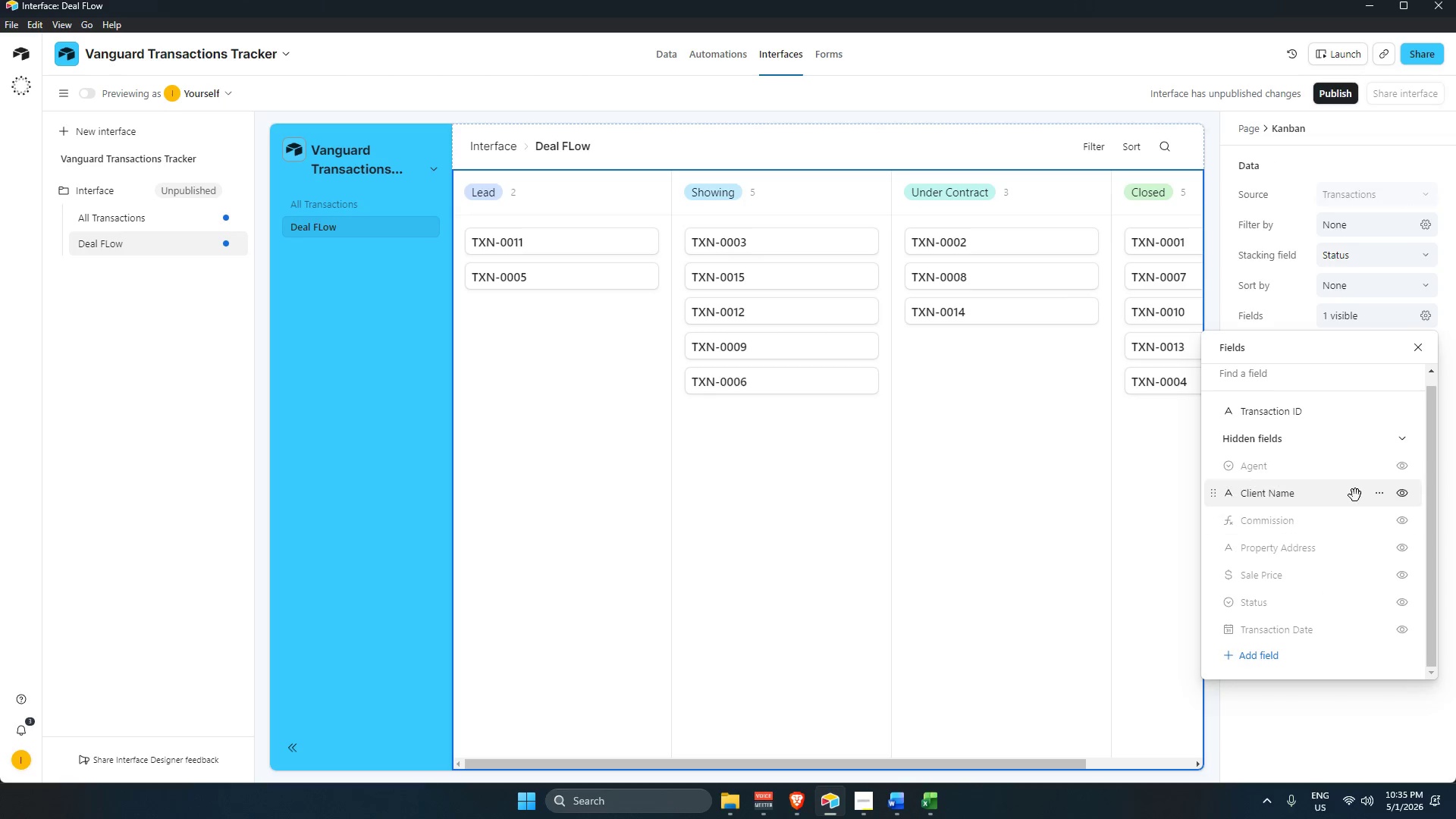 
mouse_move([1379, 490])
 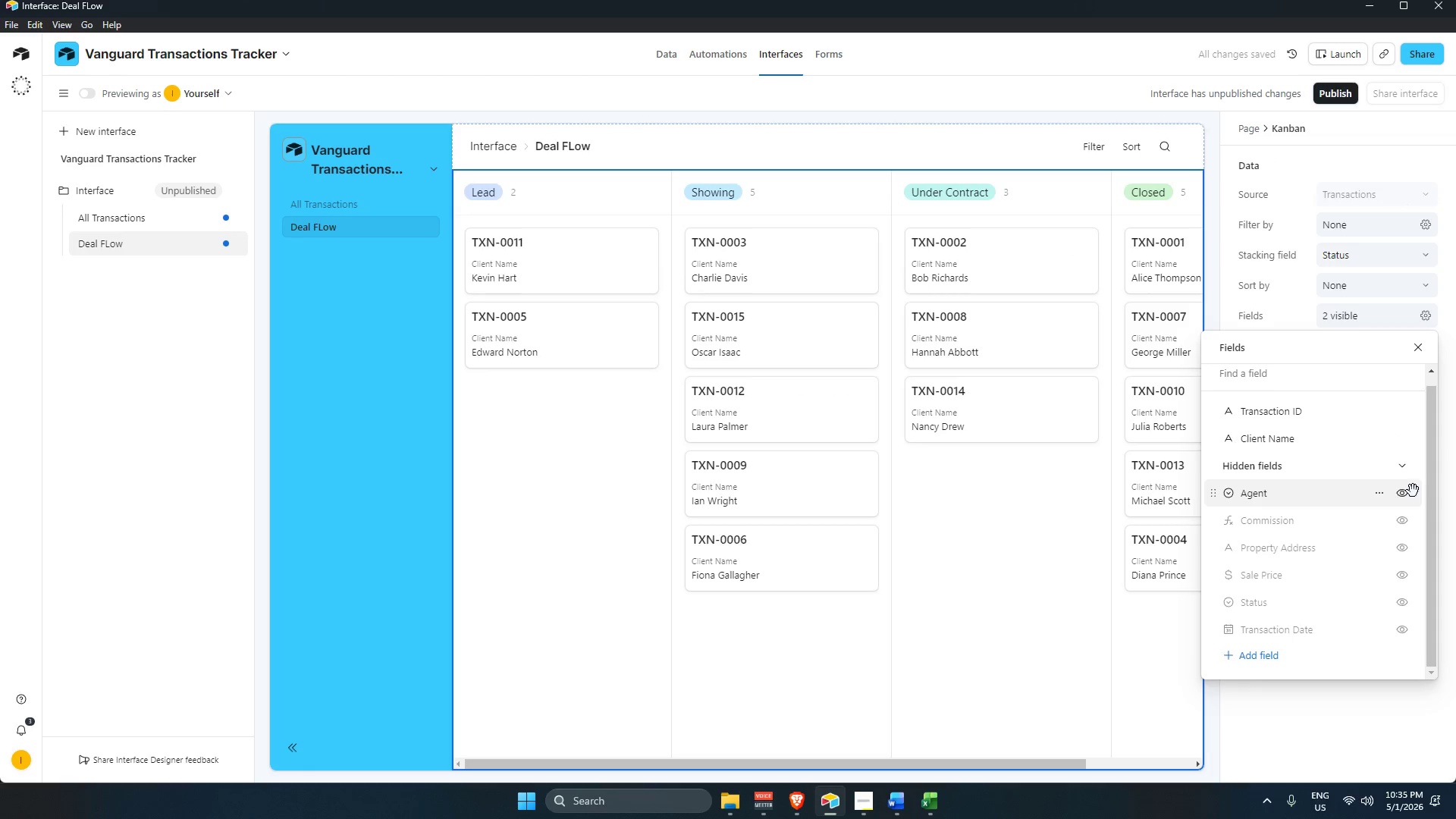 
left_click([1404, 491])
 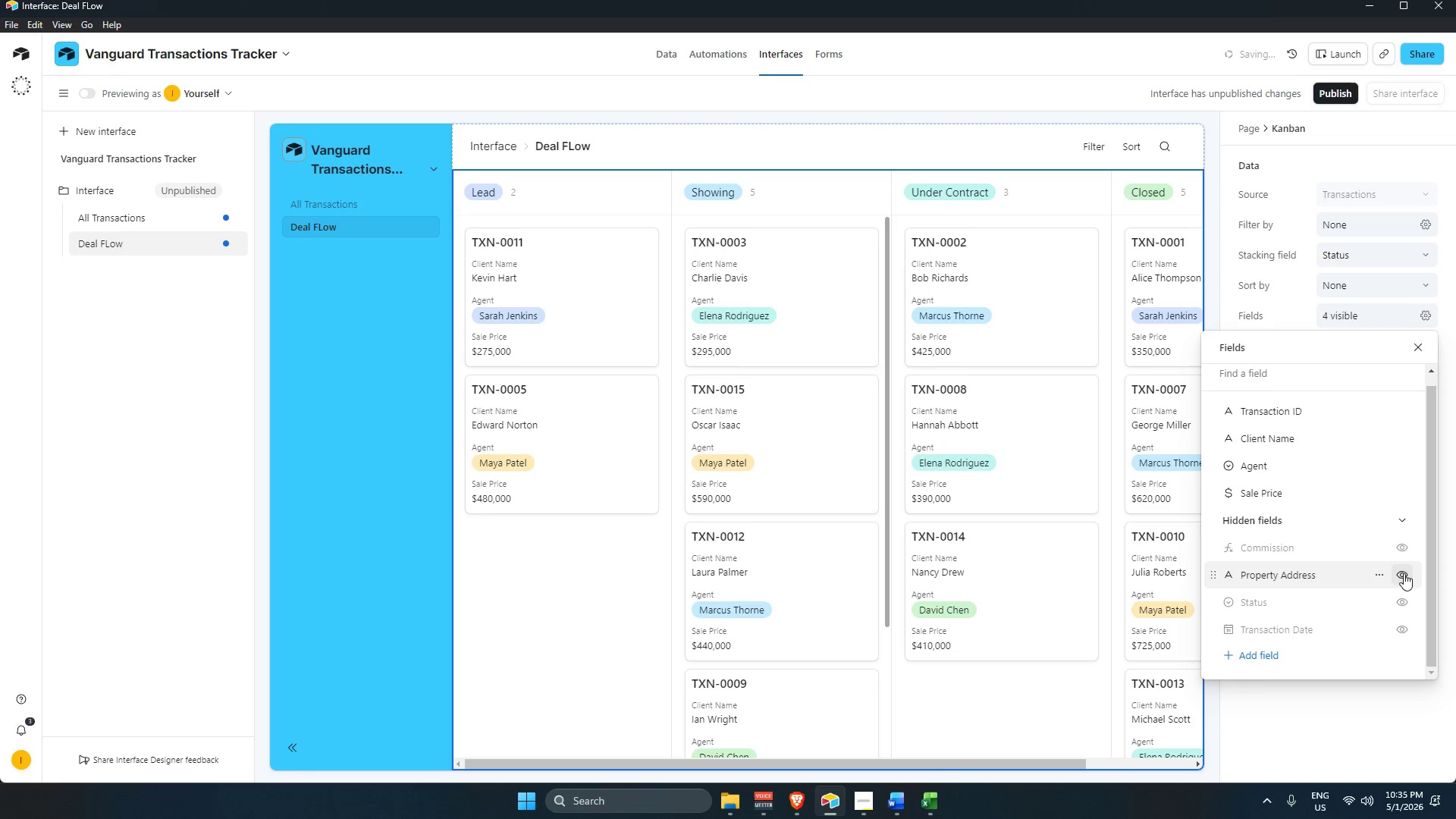 
left_click([1406, 551])
 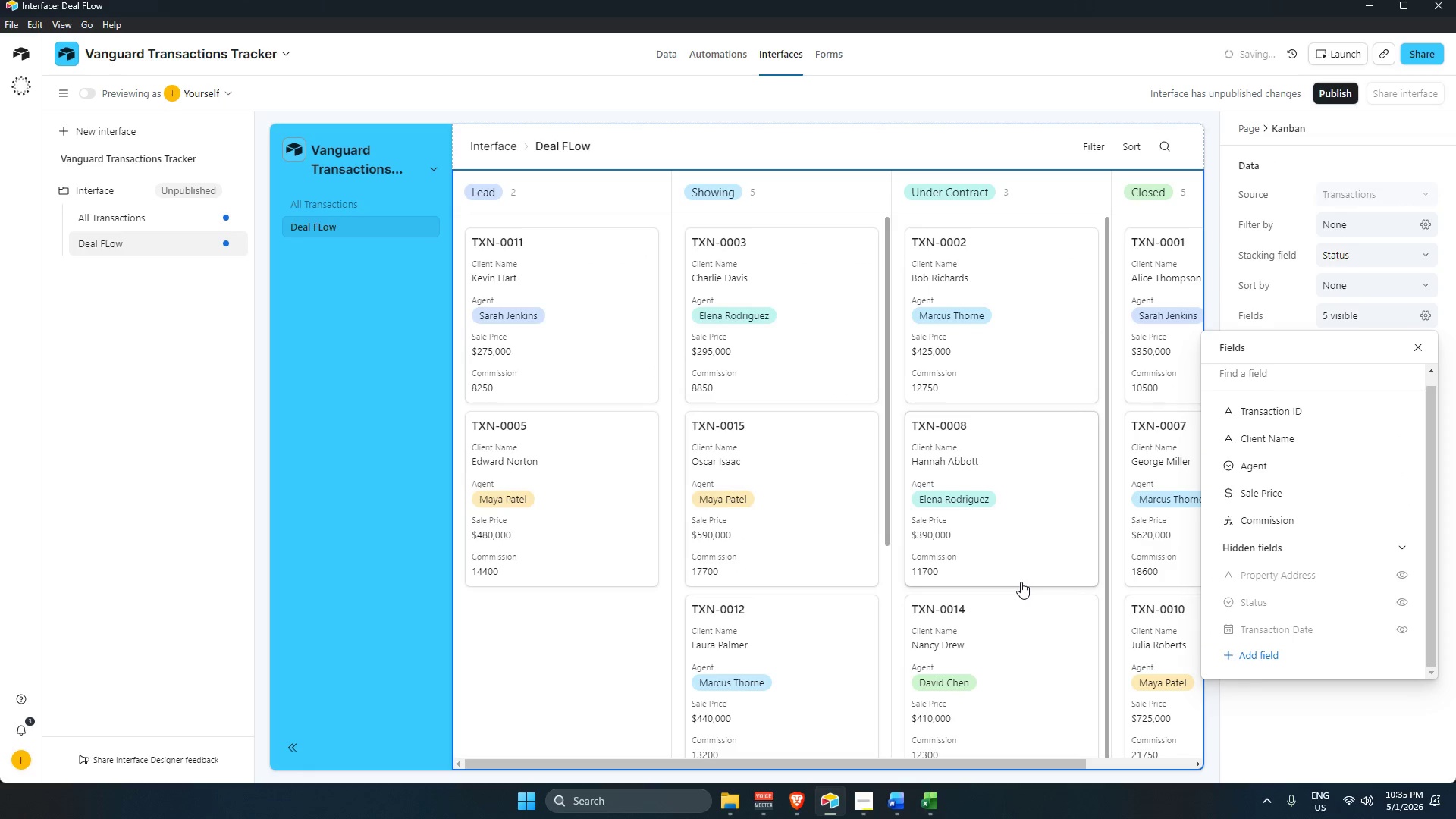 
scroll: coordinate [770, 593], scroll_direction: down, amount: 22.0
 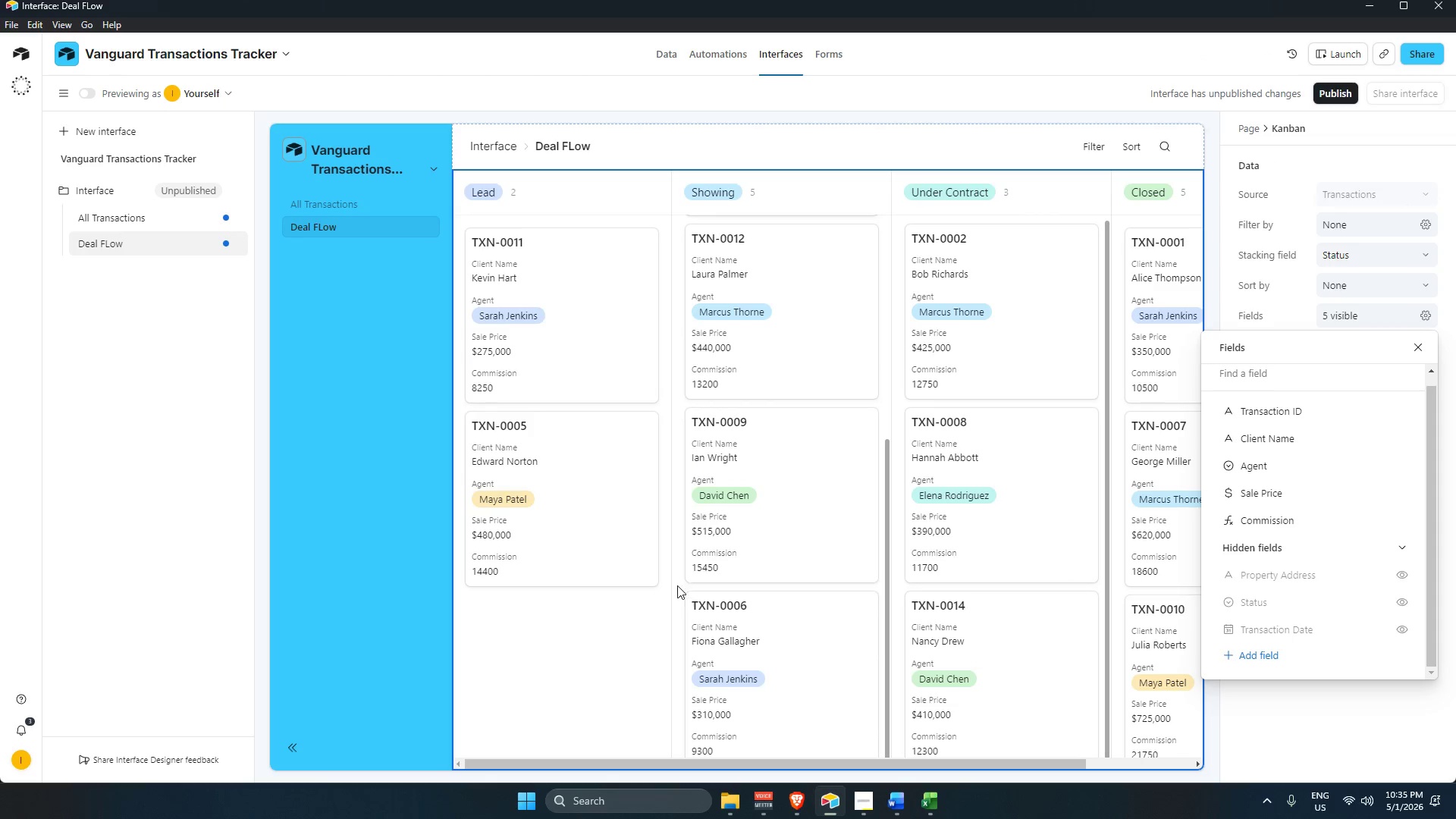 
wait(6.88)
 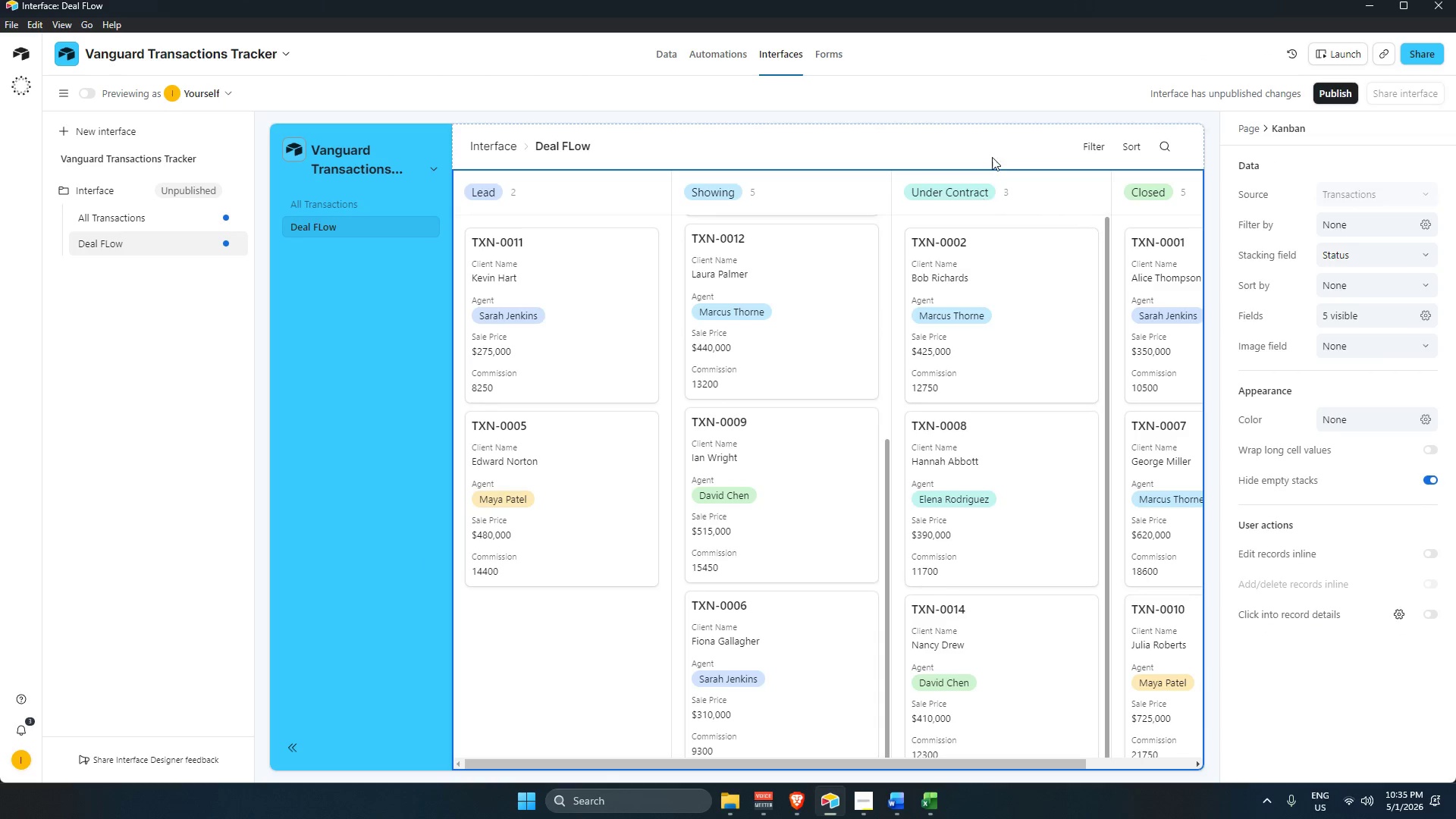 
left_click([992, 156])
 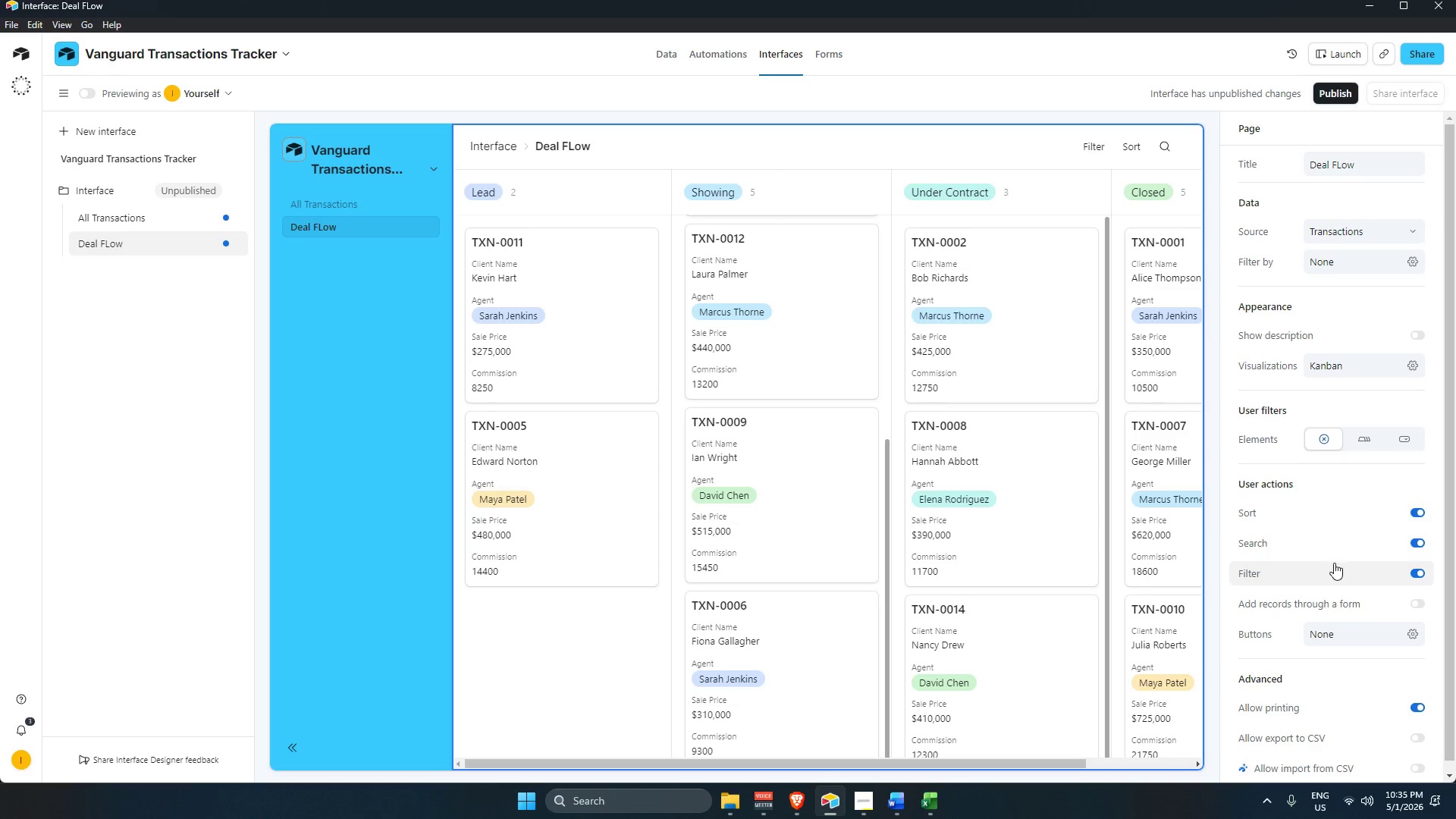 
scroll: coordinate [1016, 312], scroll_direction: up, amount: 1.0
 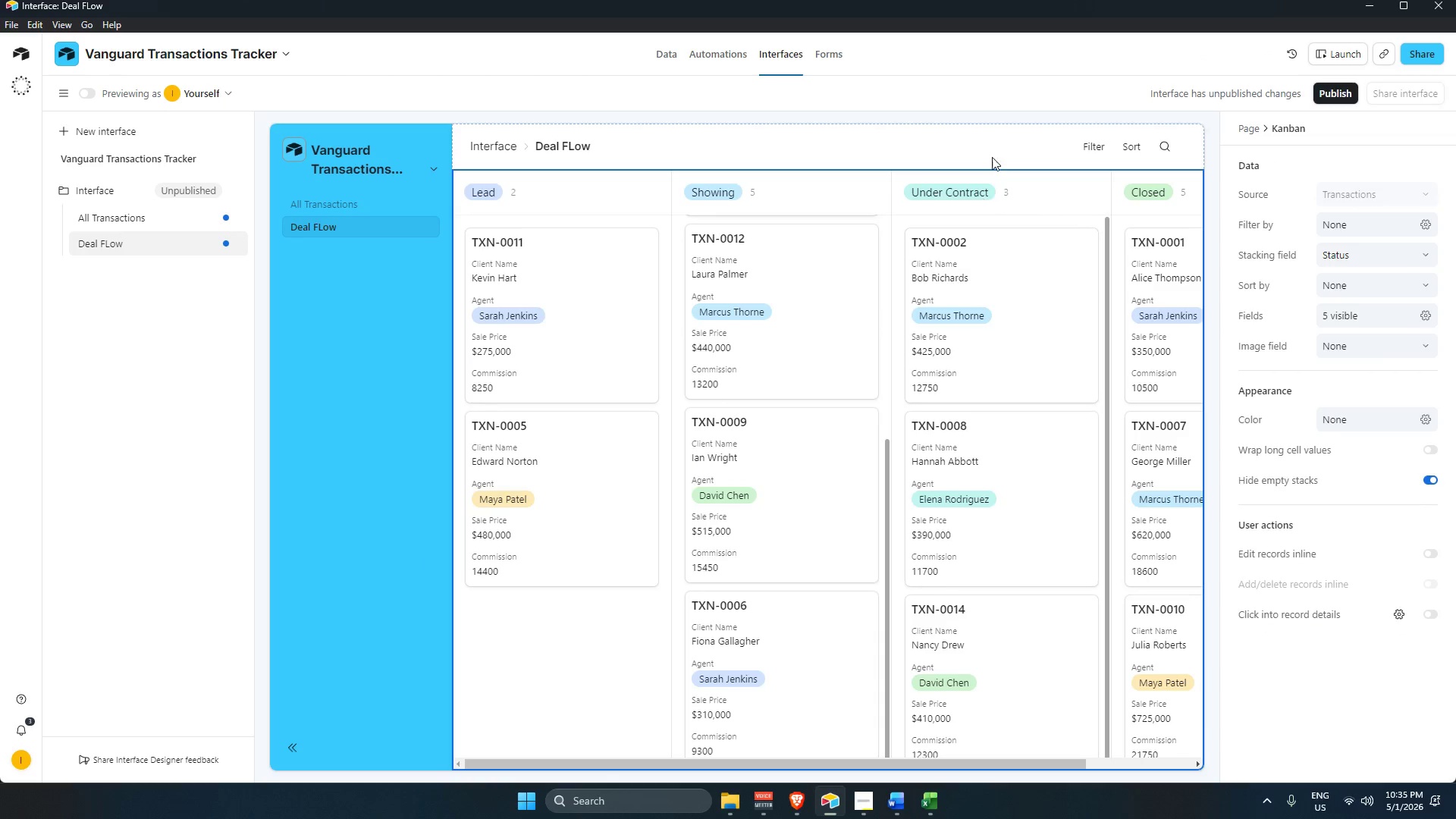 
scroll: coordinate [1335, 563], scroll_direction: down, amount: 2.0
 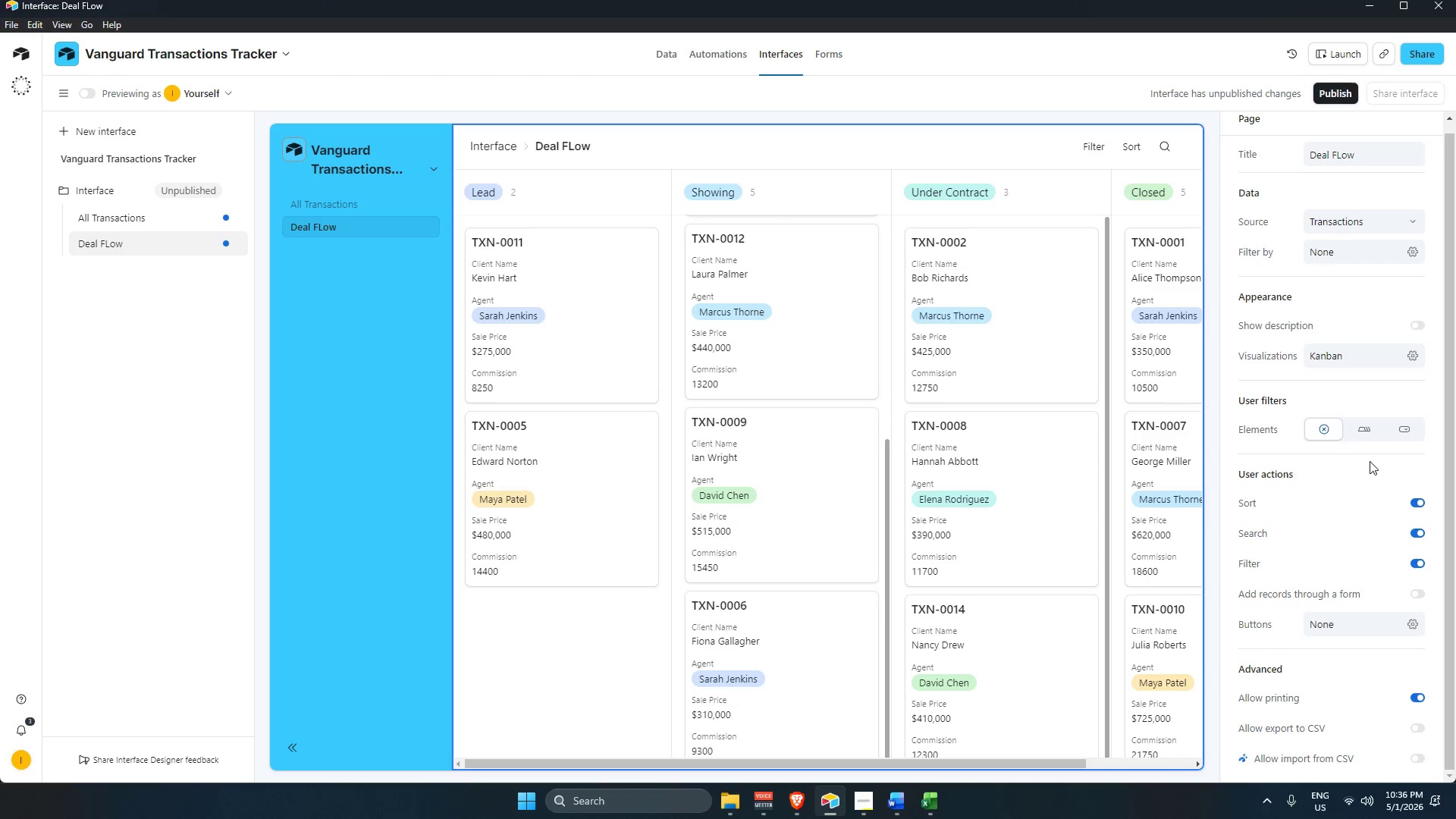 
left_click([1370, 428])
 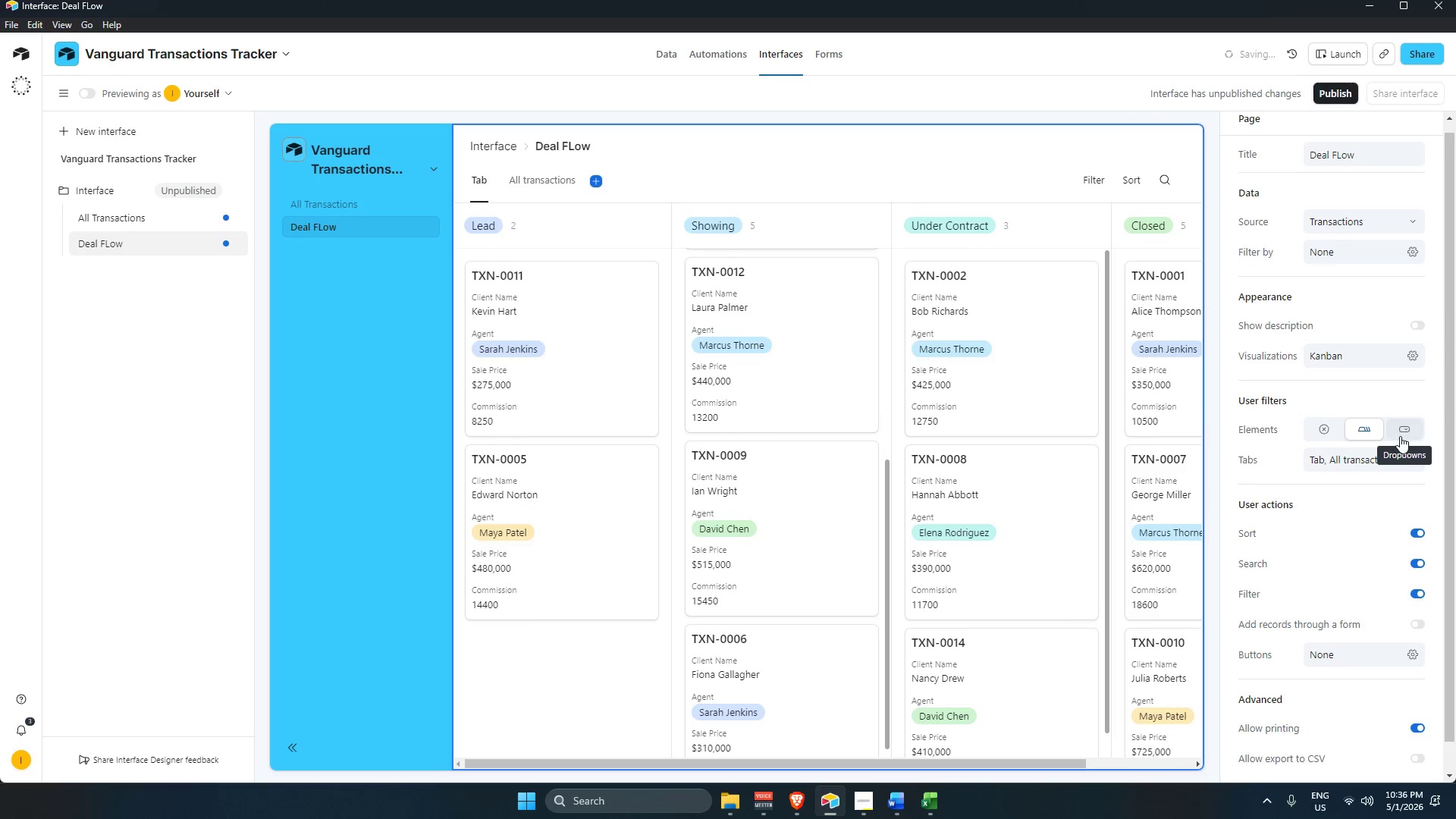 
left_click([1401, 431])
 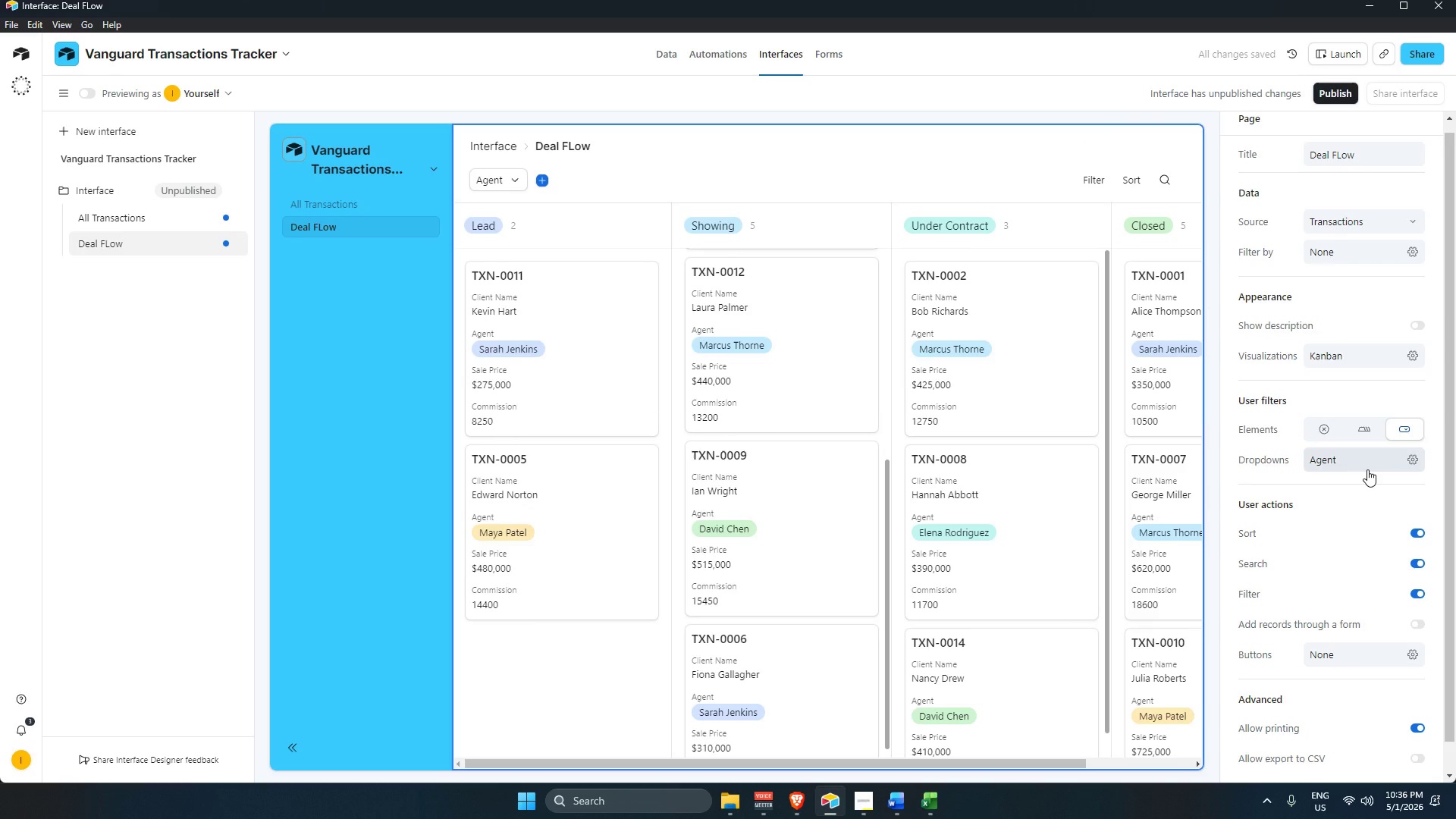 
wait(6.7)
 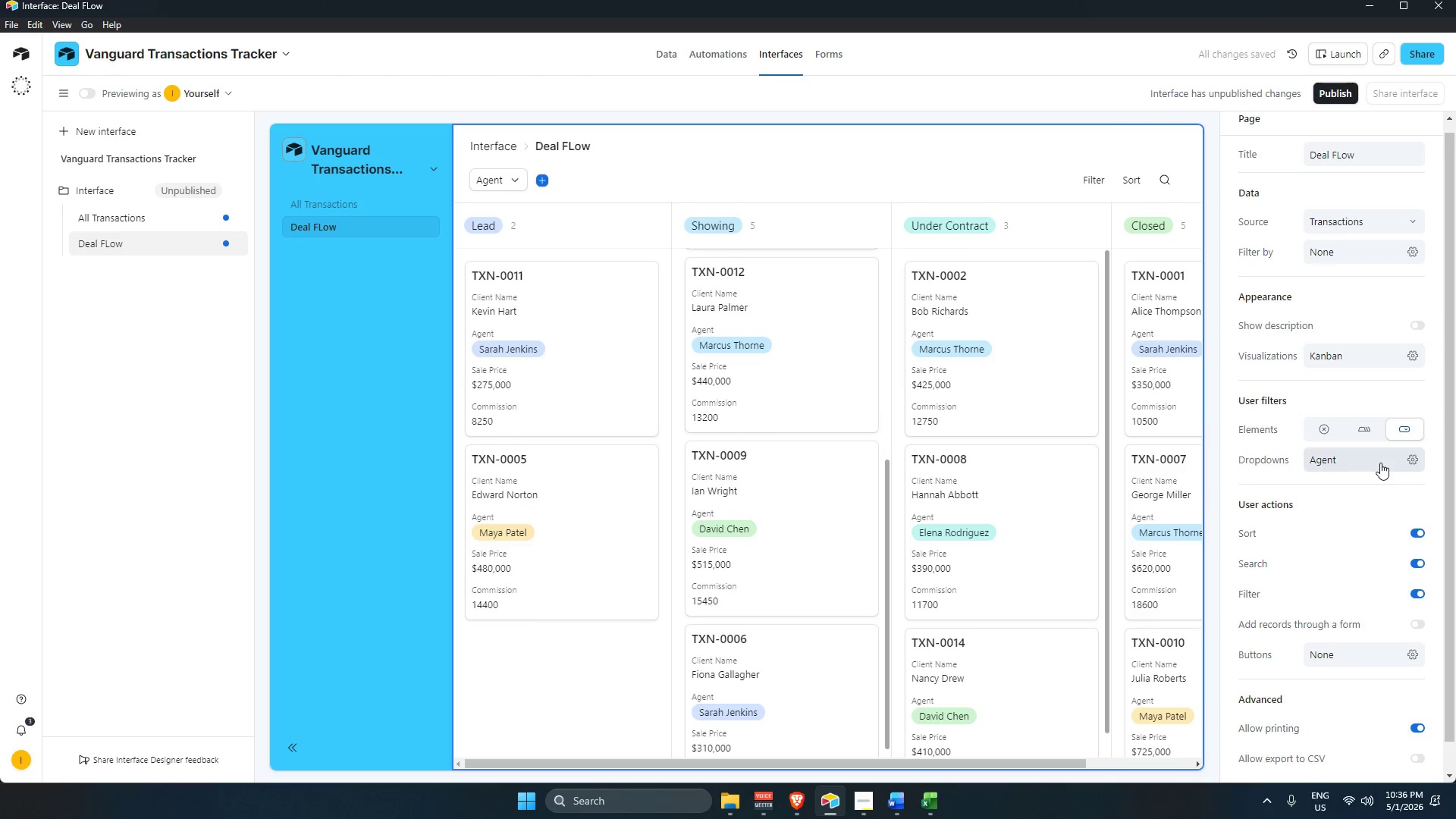 
left_click([513, 180])
 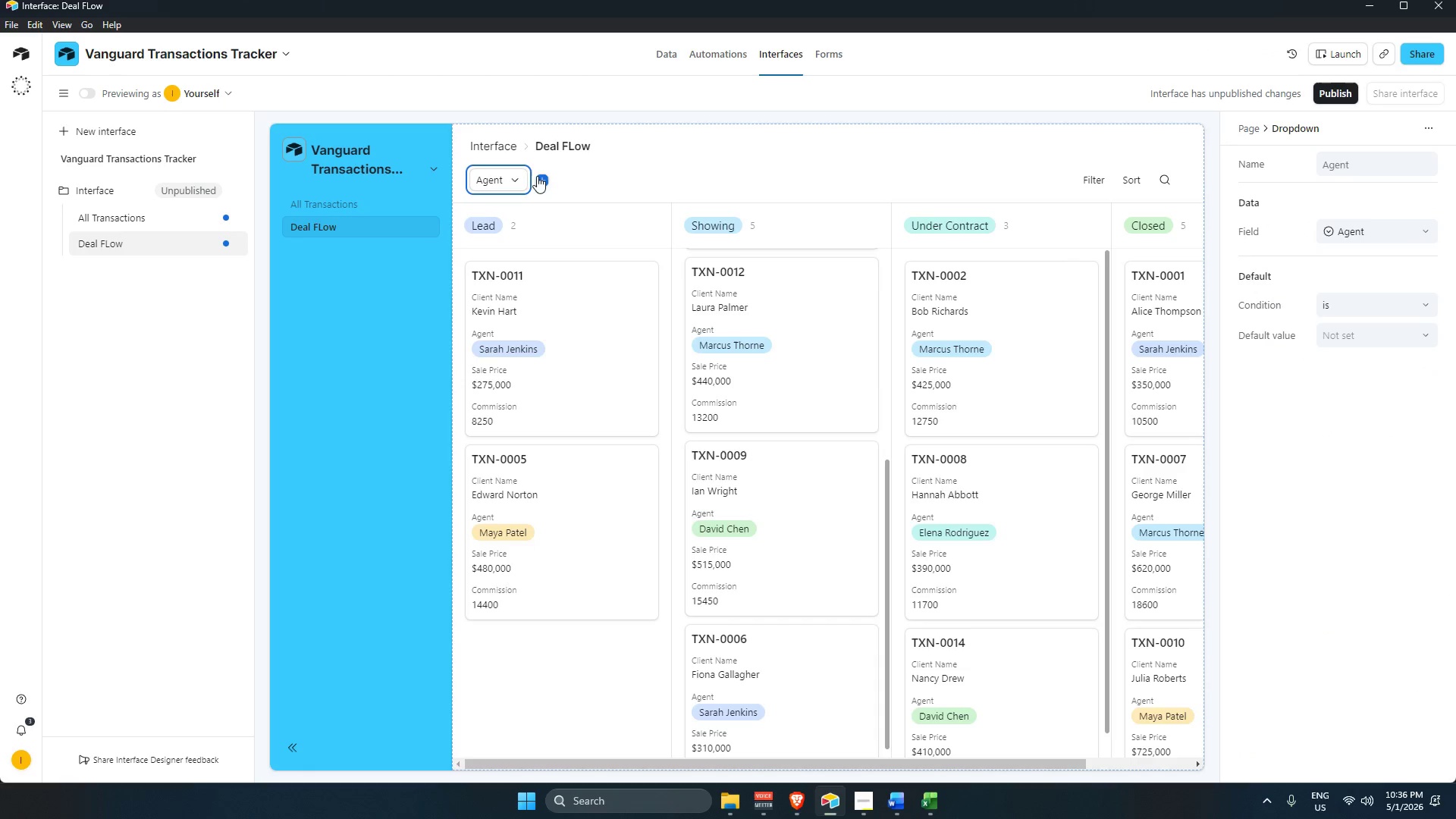 
left_click([524, 174])
 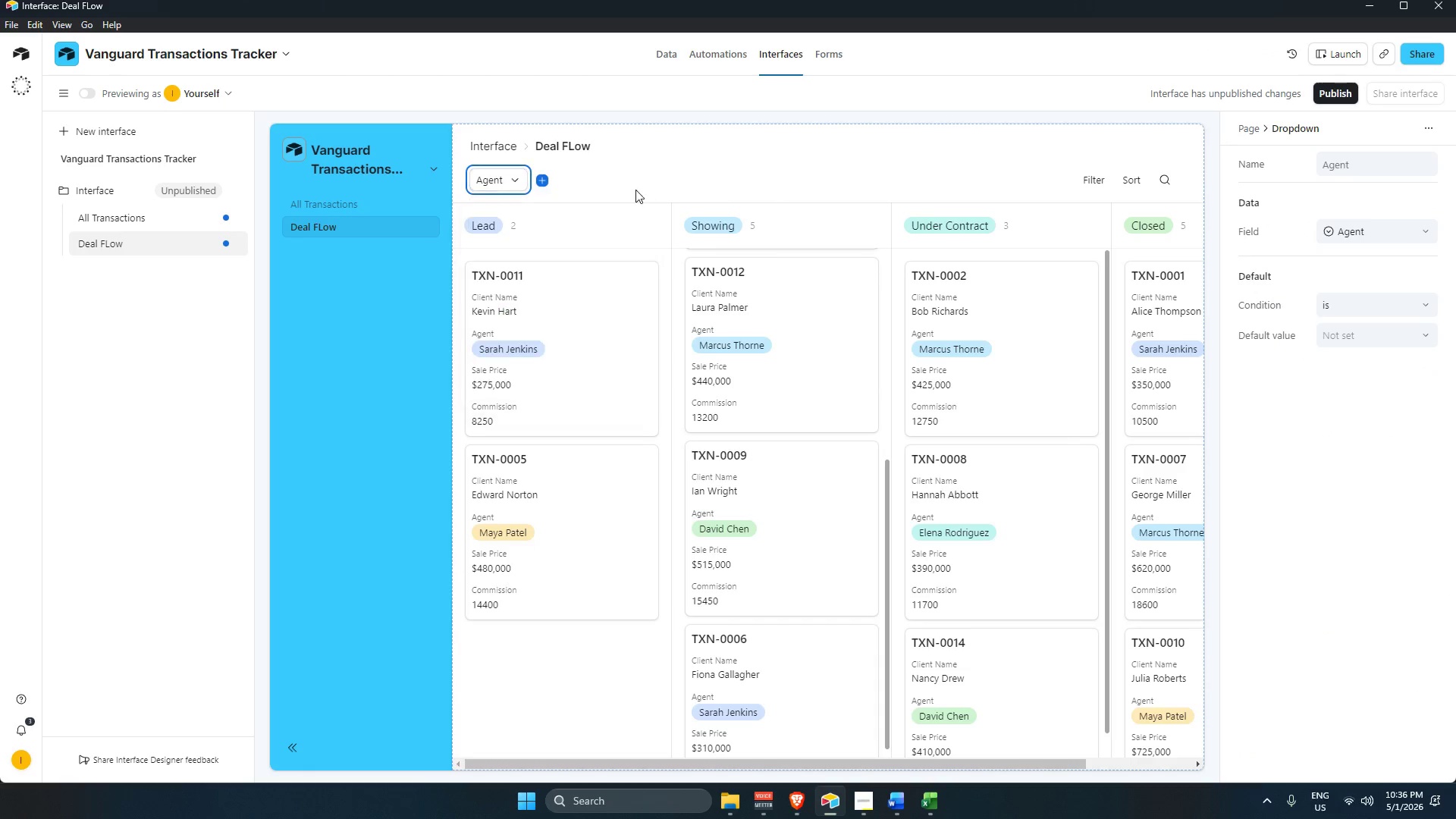 
left_click([541, 175])
 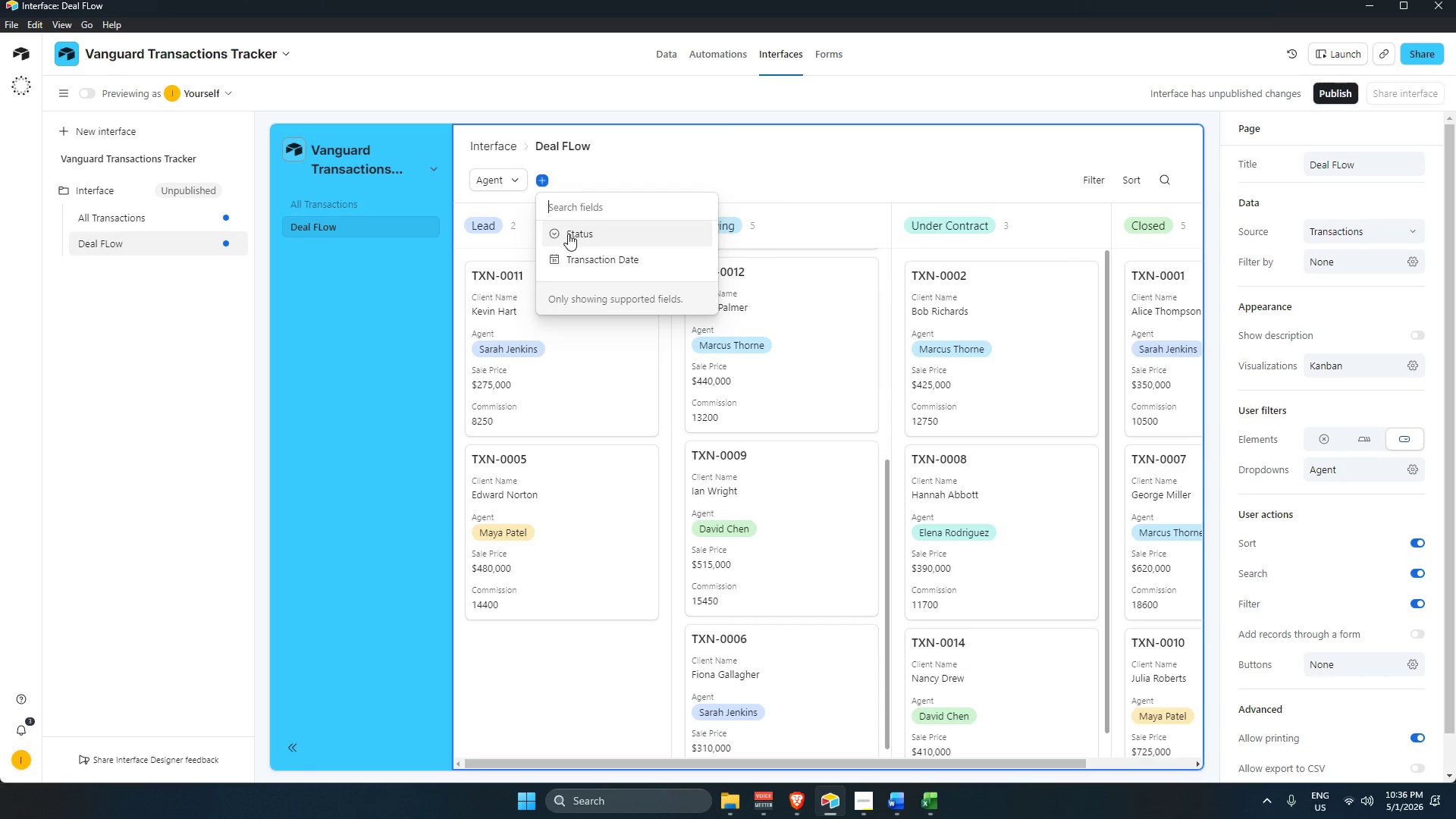 
left_click([568, 236])
 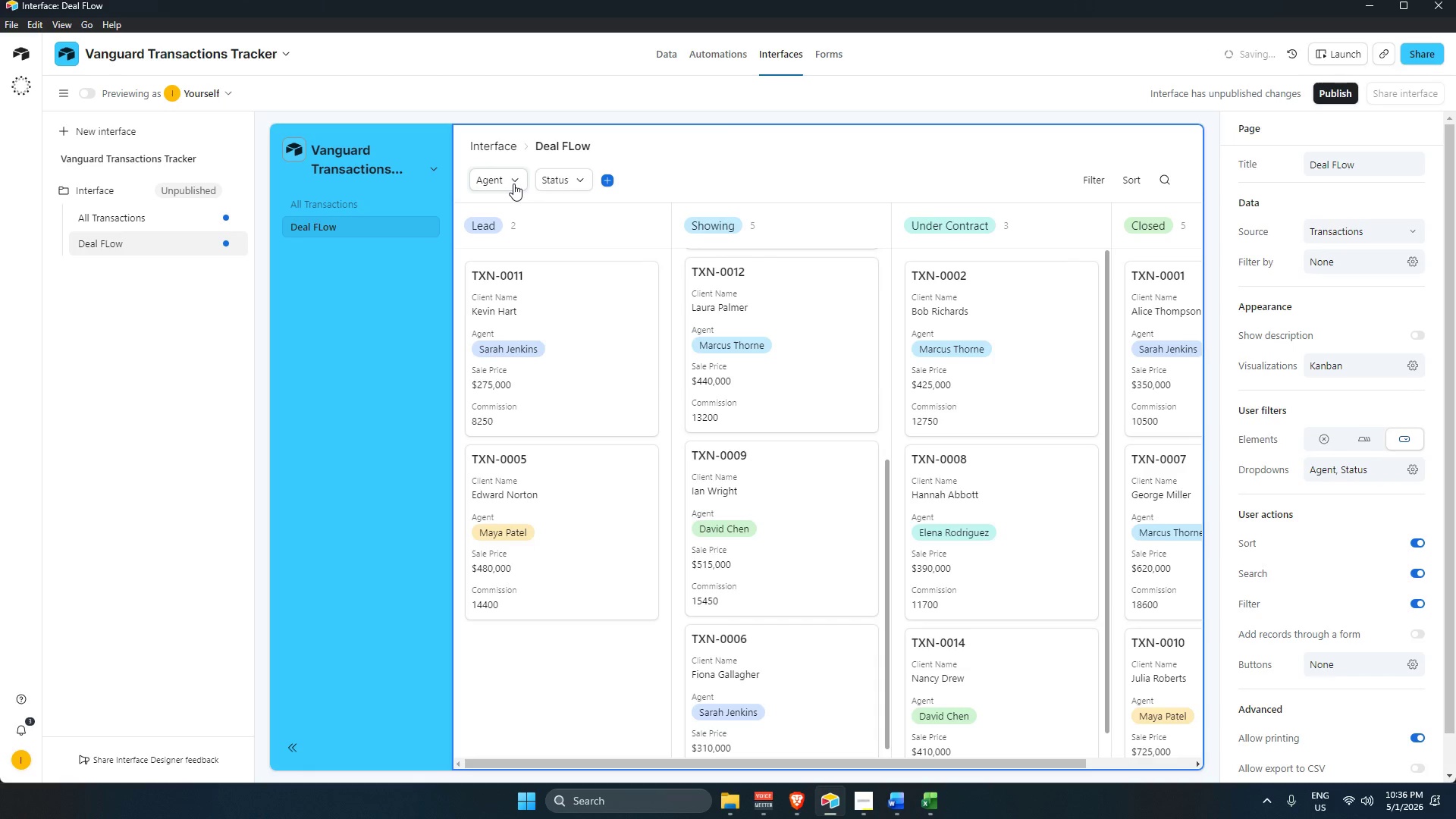 
left_click([513, 184])
 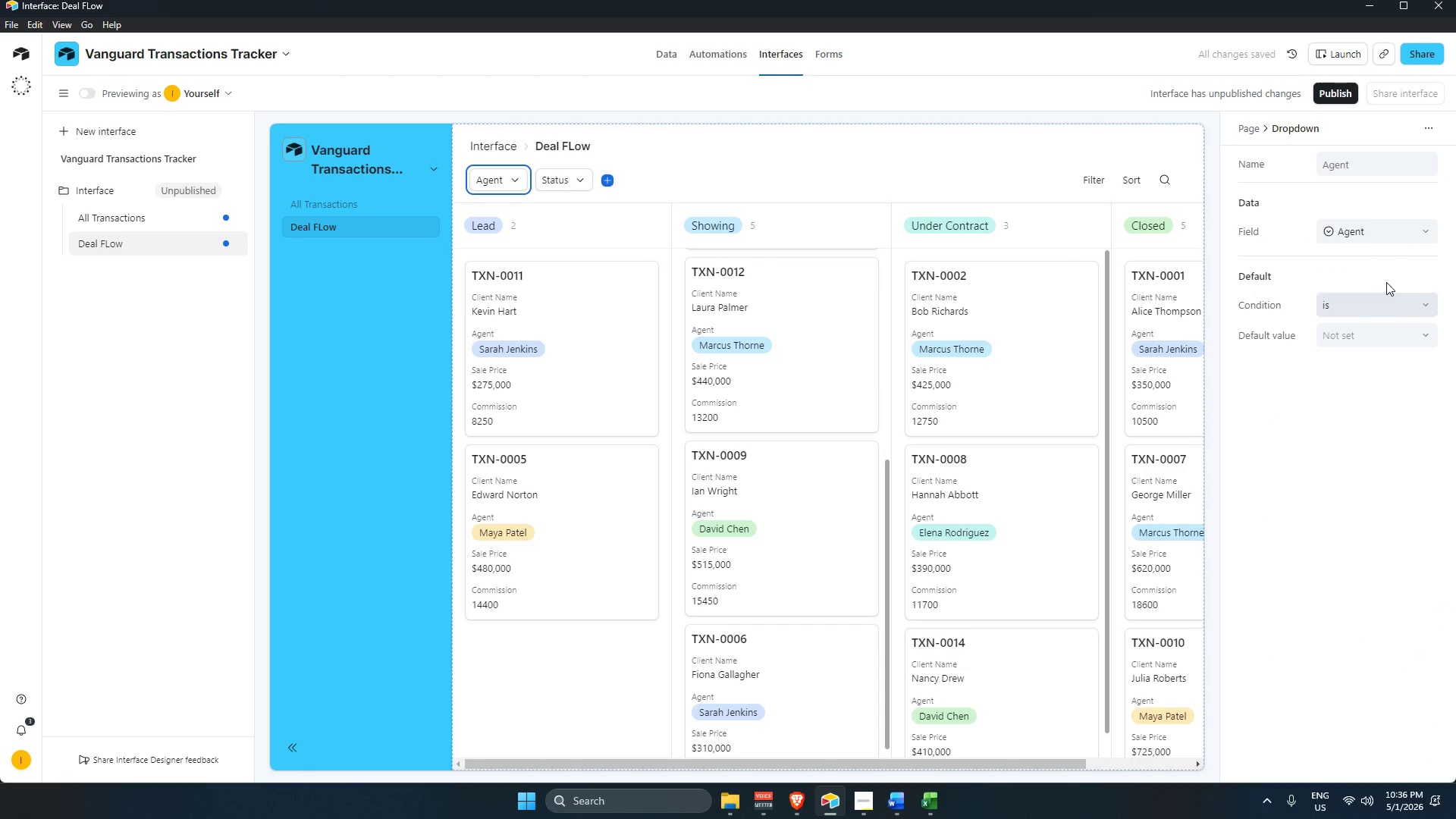 
left_click([1388, 232])
 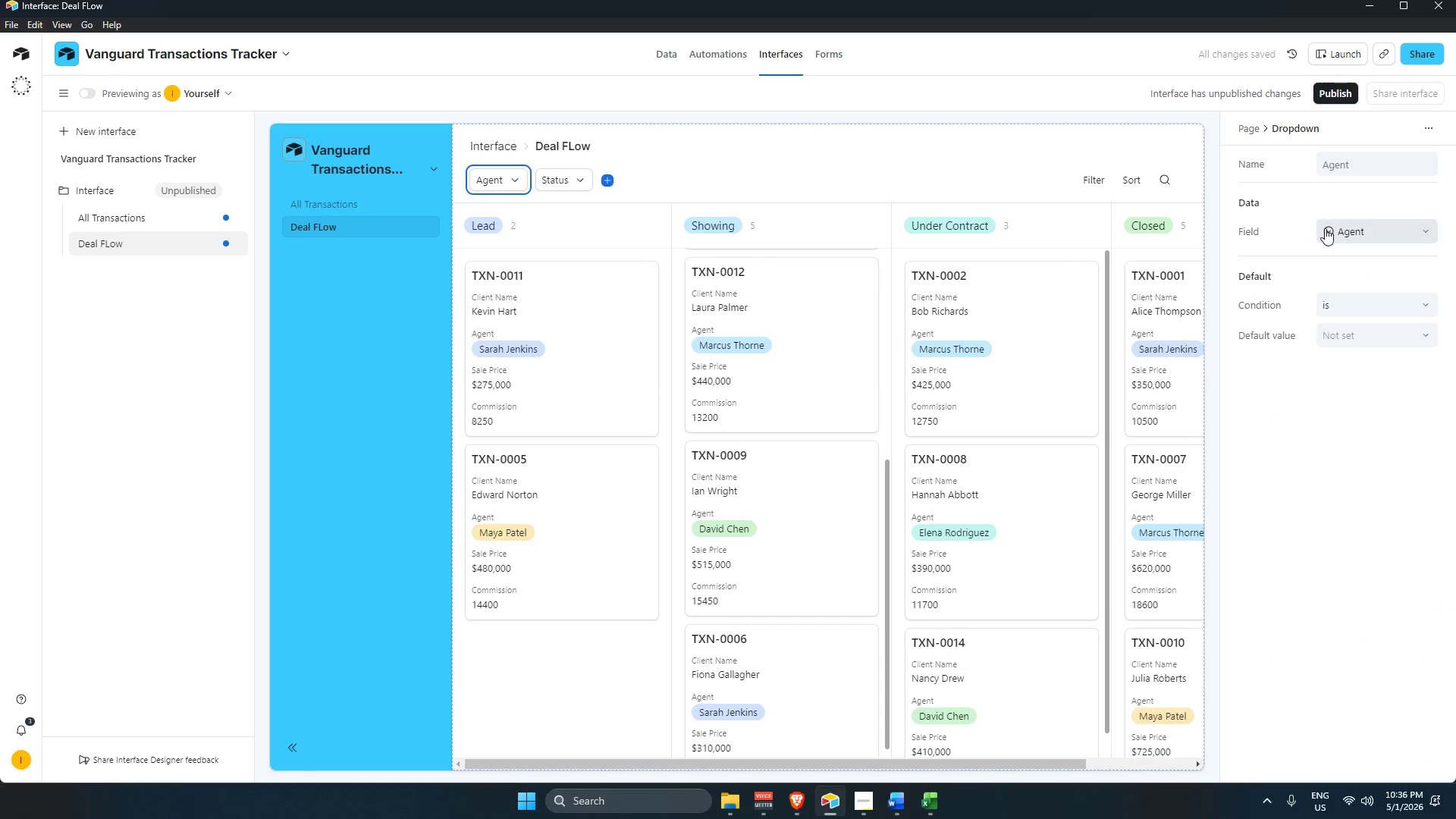 
left_click([749, 178])
 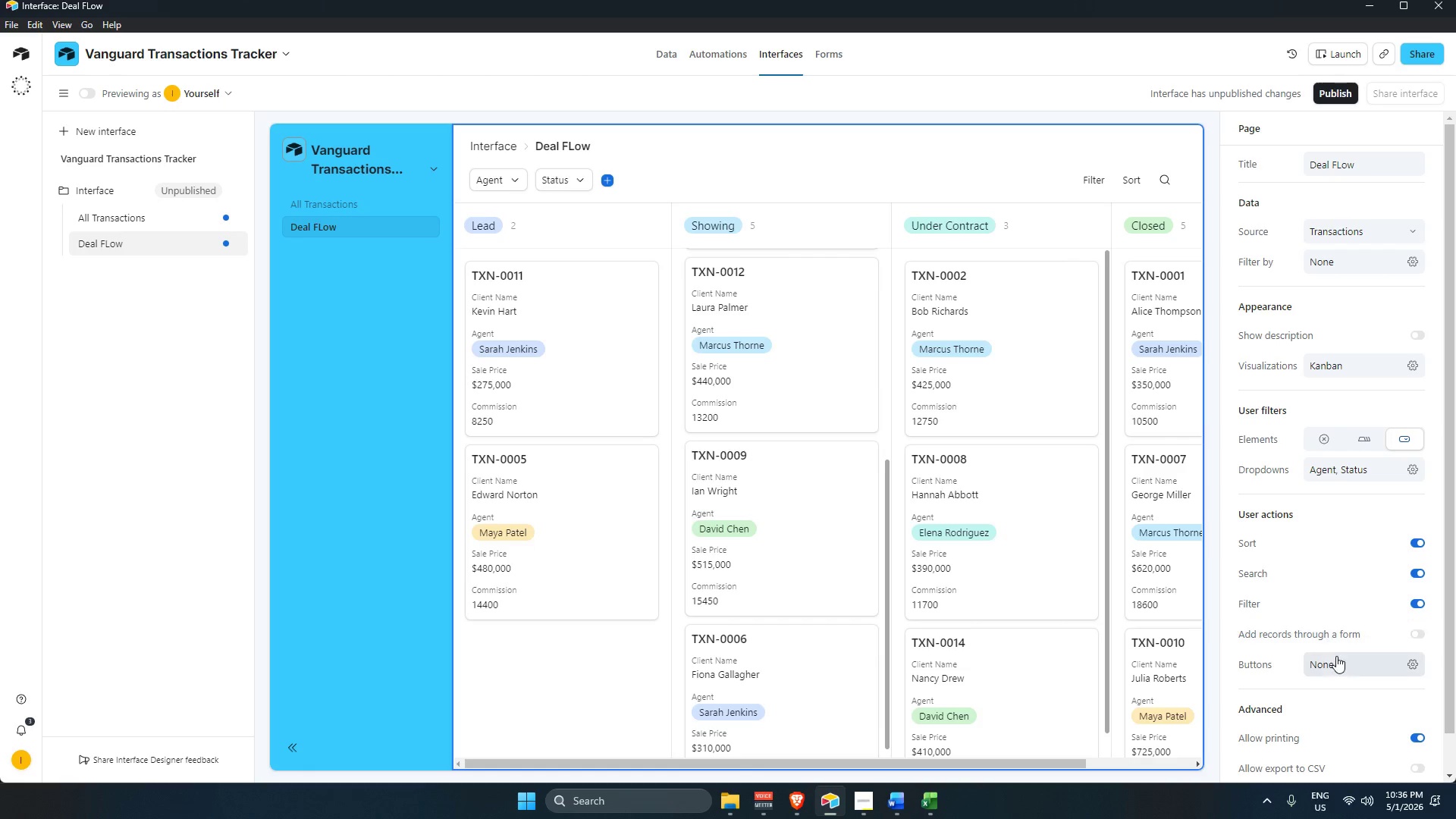 
left_click([1003, 370])
 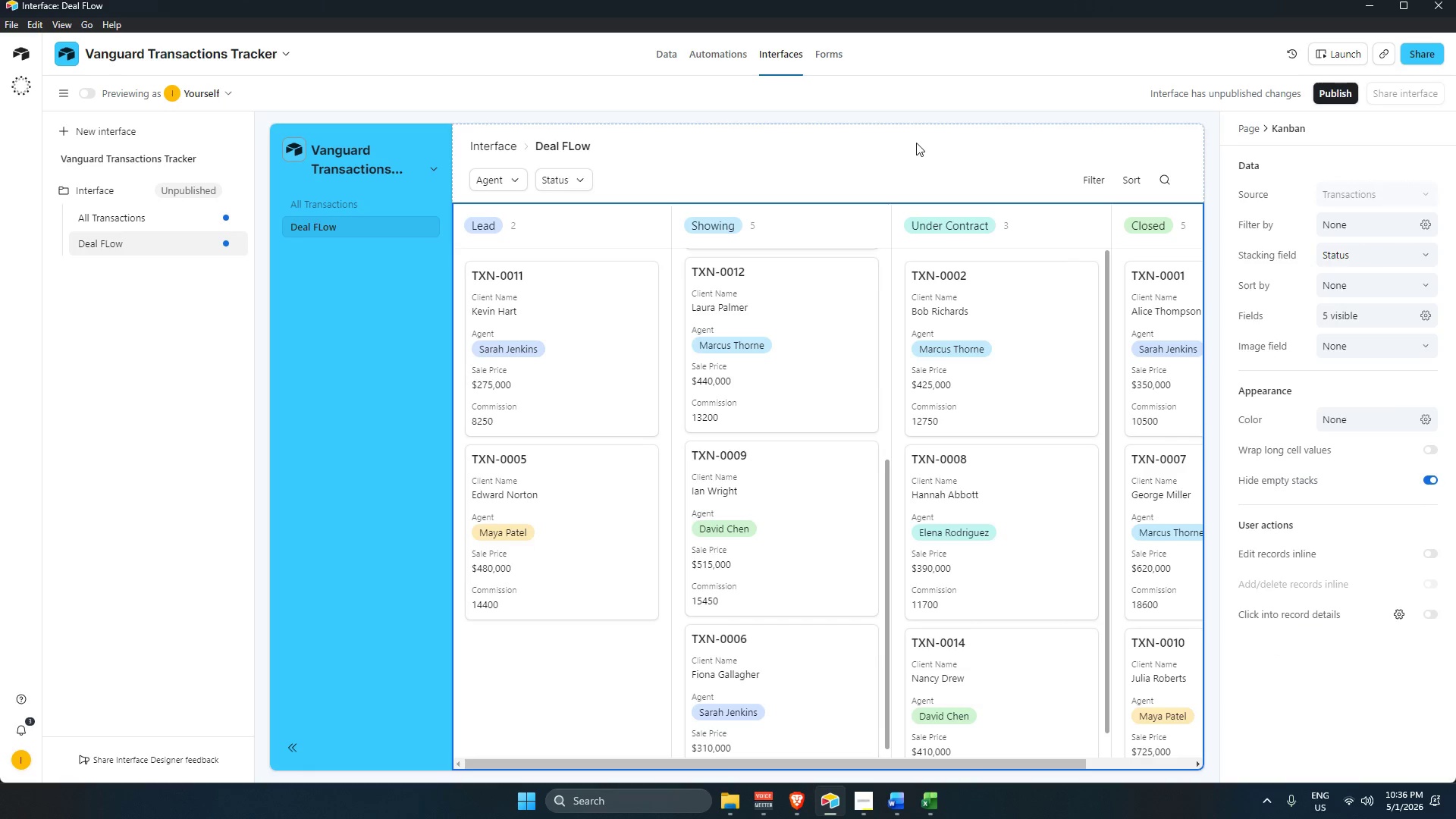 
left_click([957, 174])
 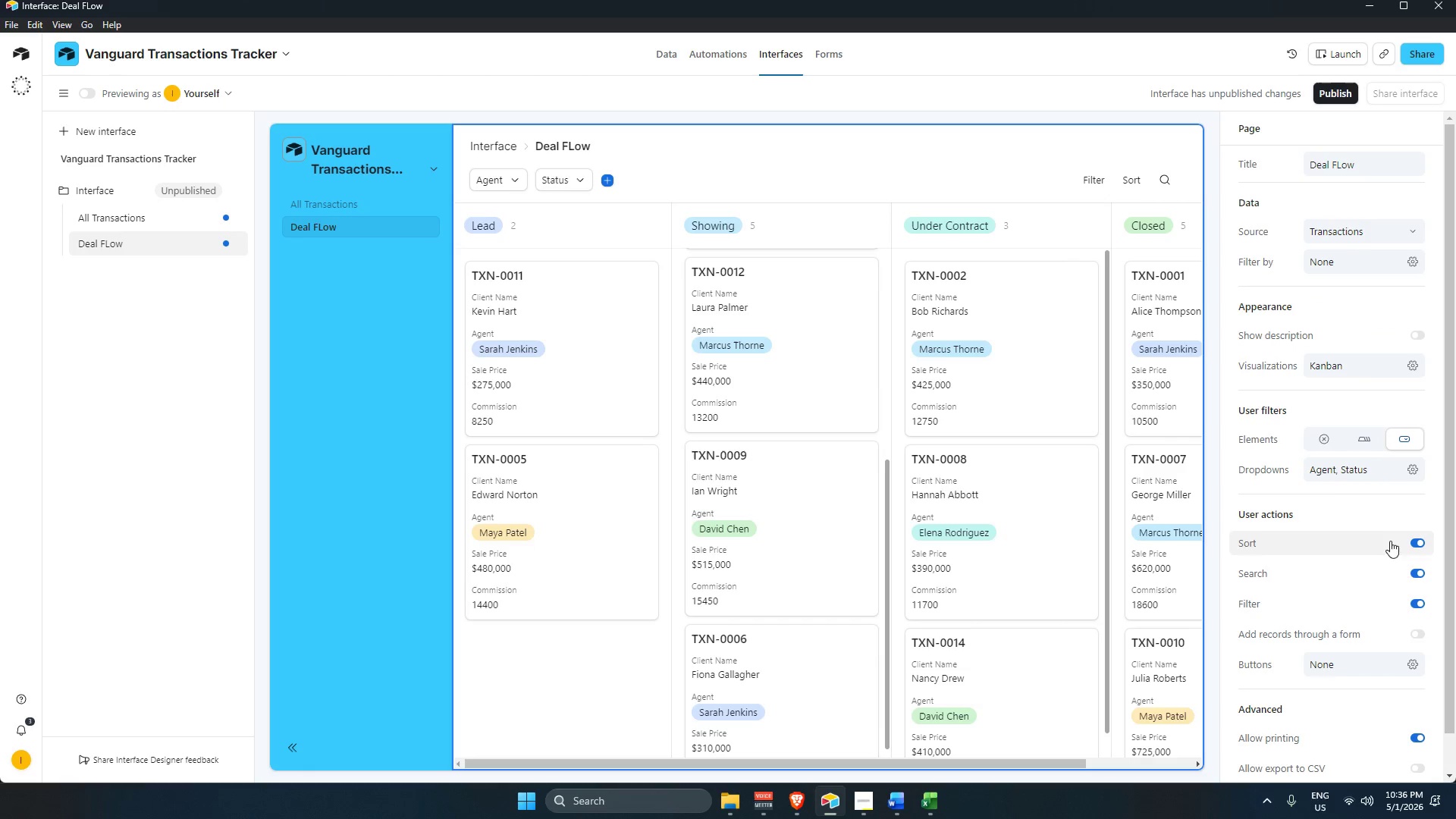 
scroll: coordinate [1349, 635], scroll_direction: down, amount: 3.0
 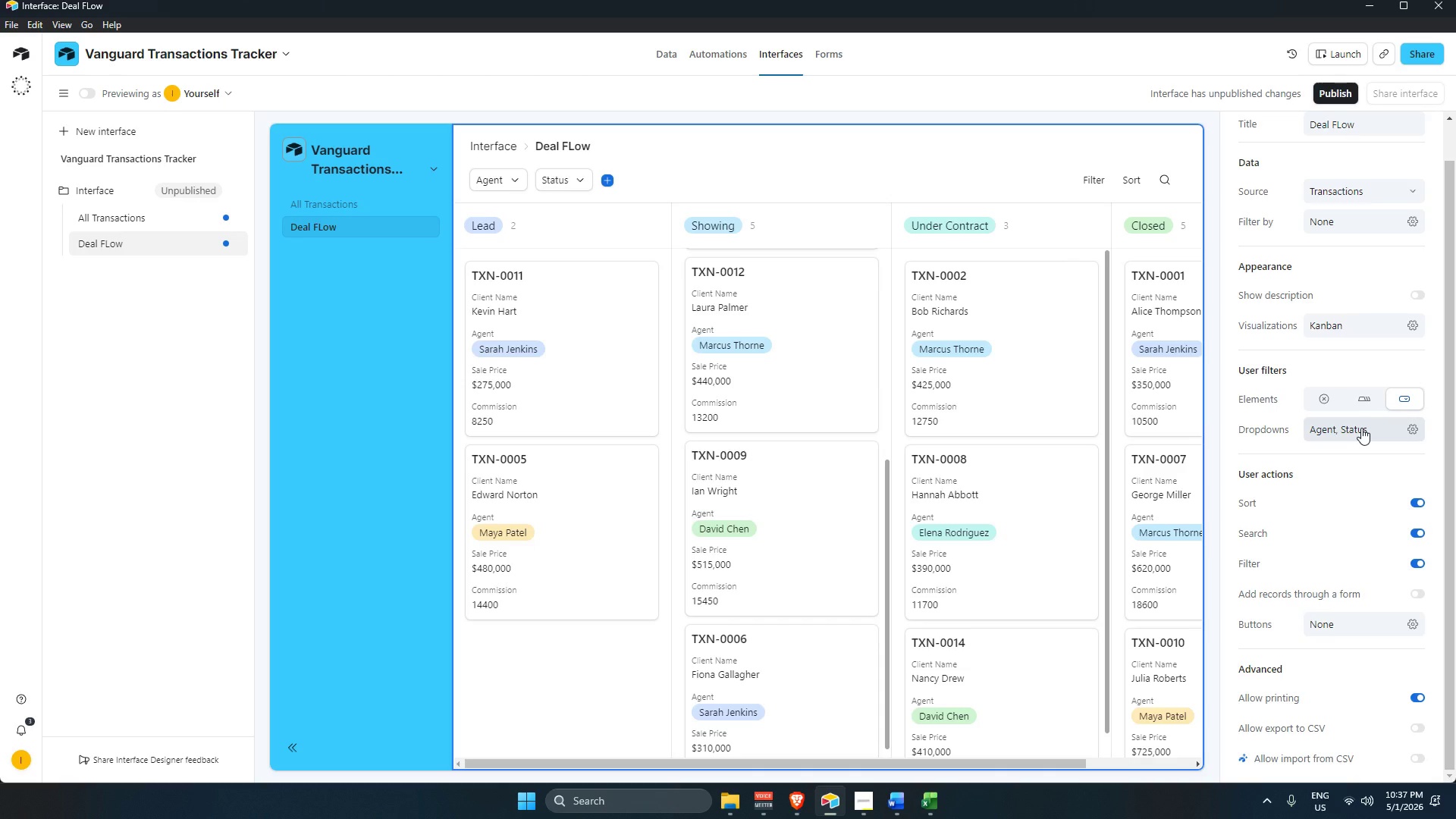 
wait(42.31)
 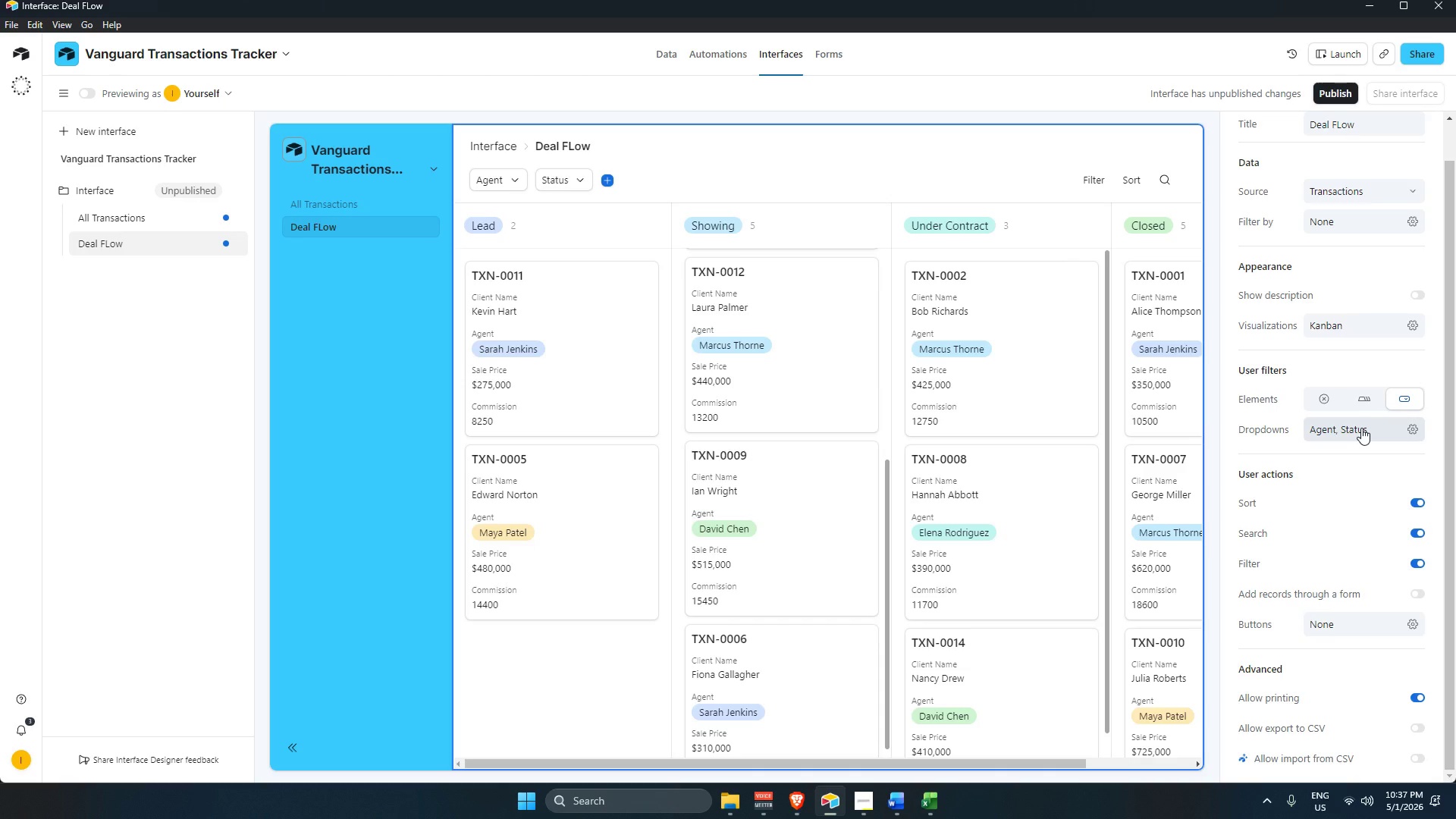 
left_click([1389, 430])
 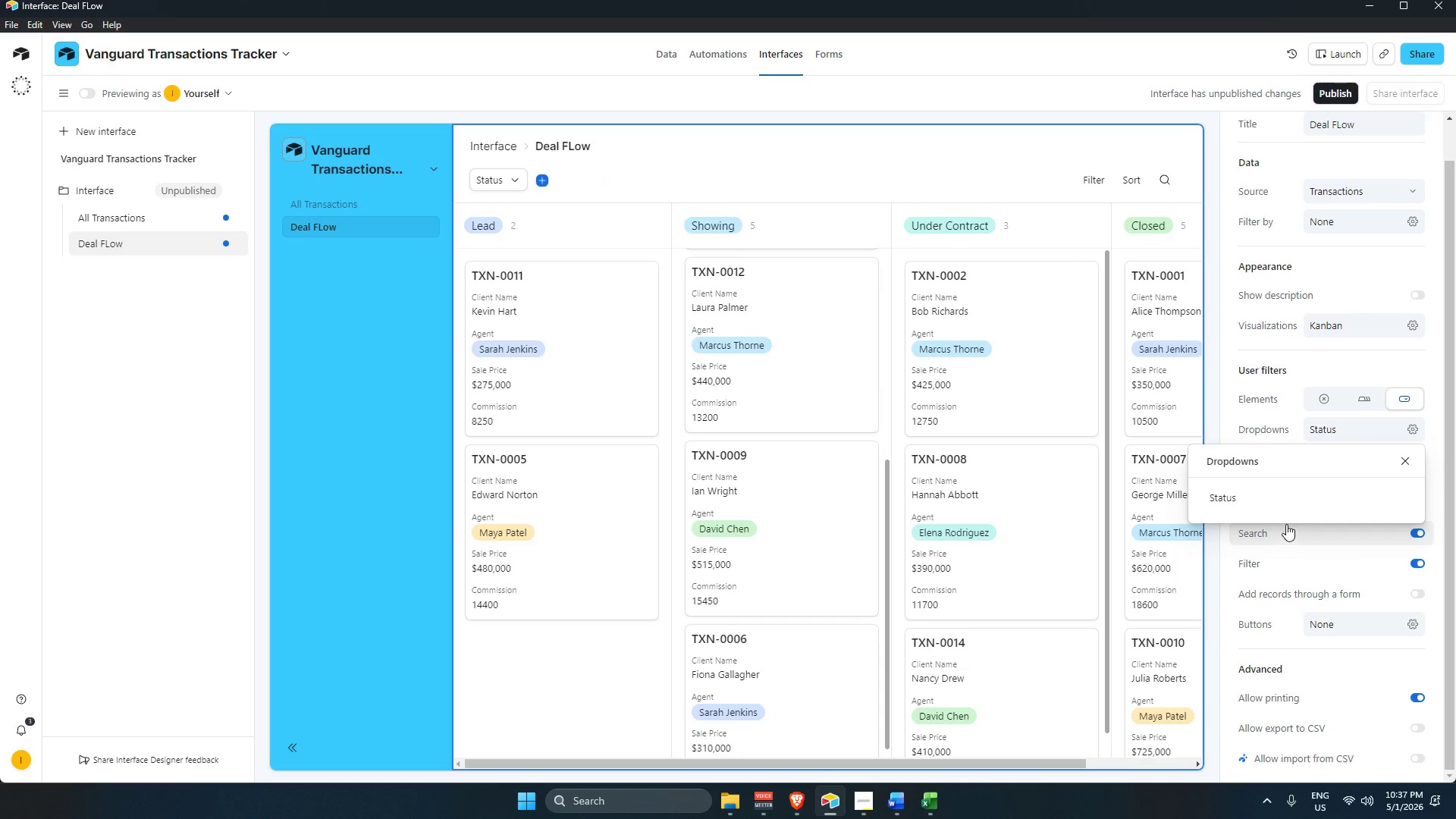 
double_click([362, 366])
 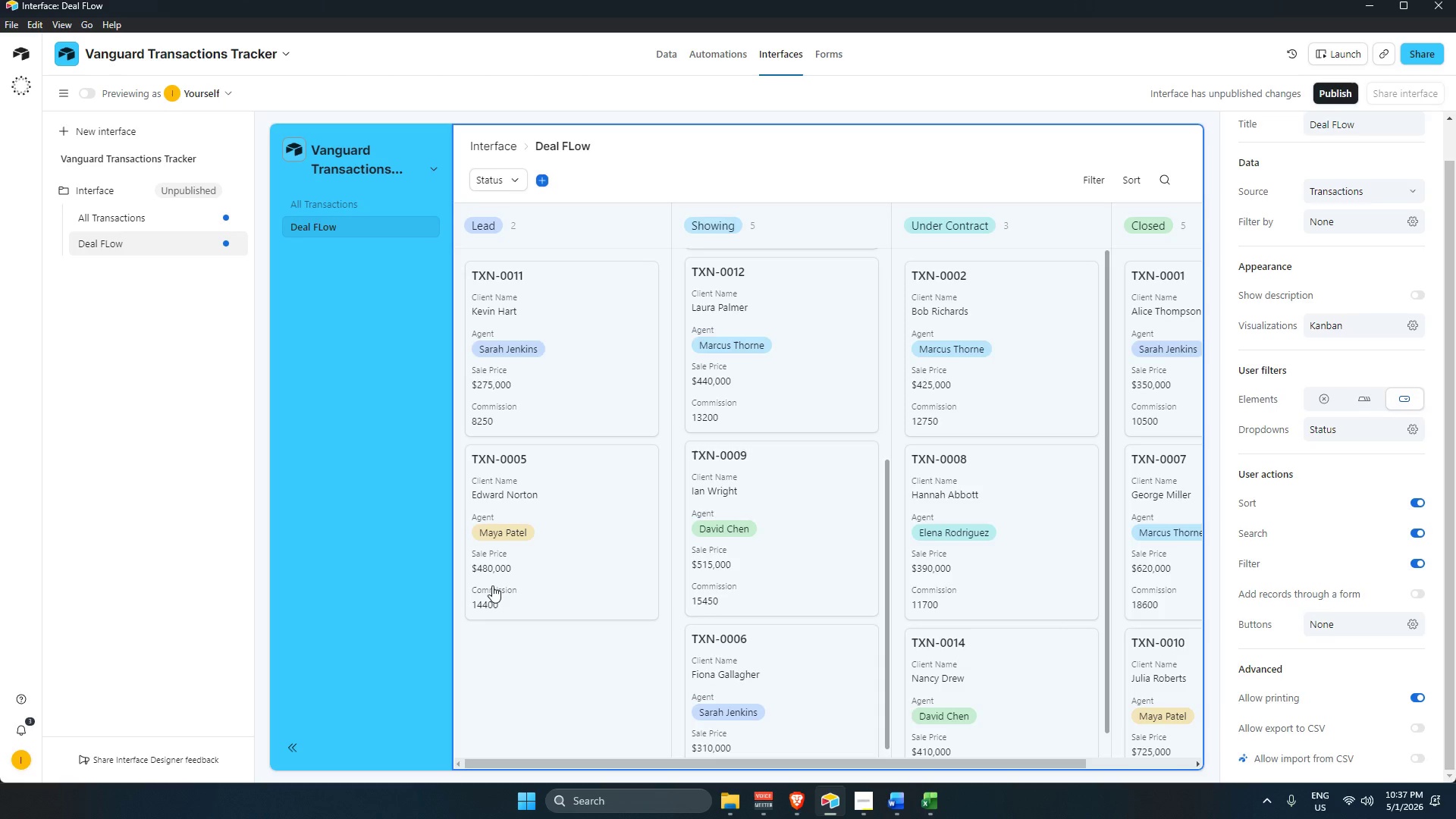 
wait(37.38)
 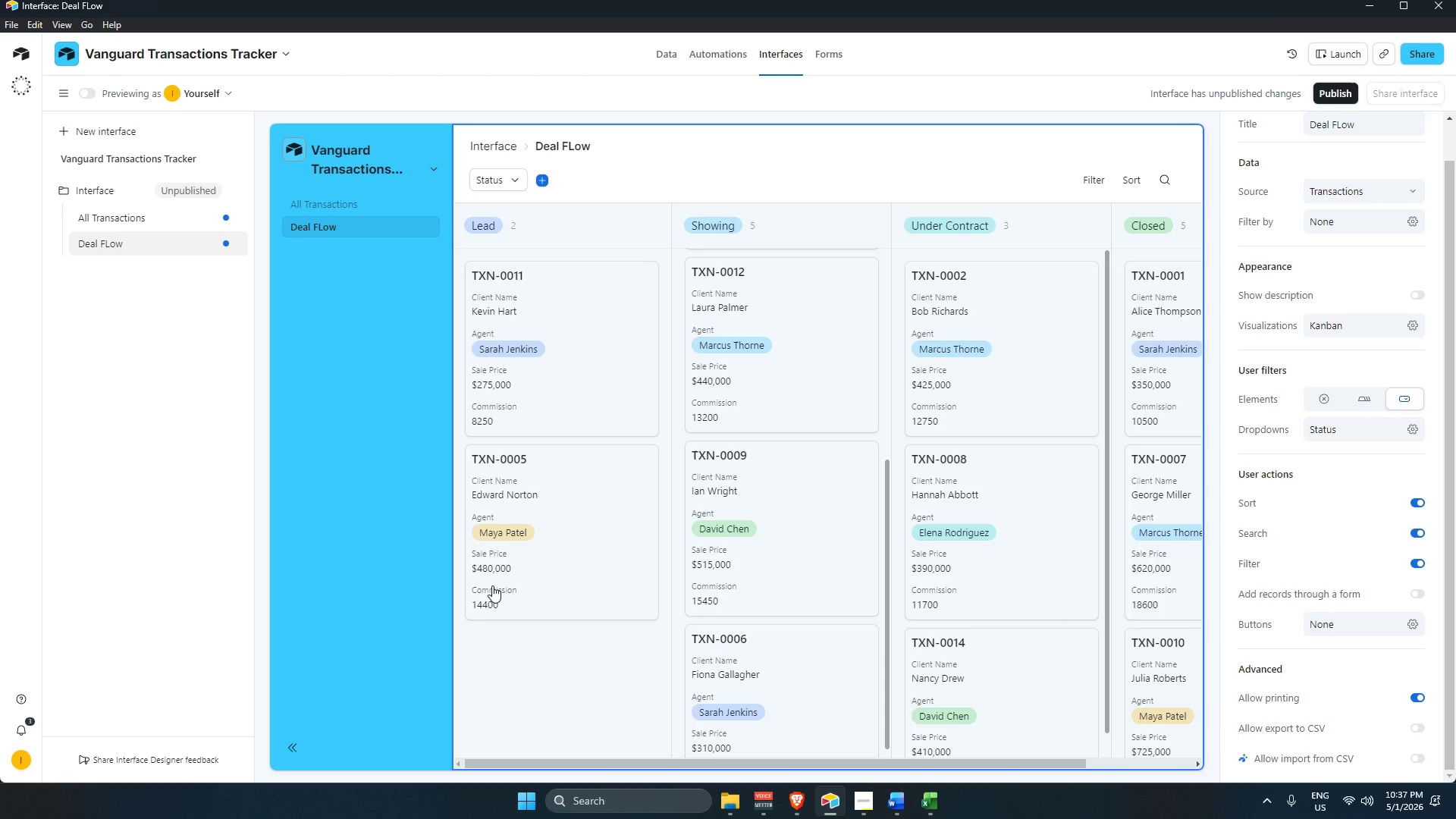 
left_click([873, 799])